 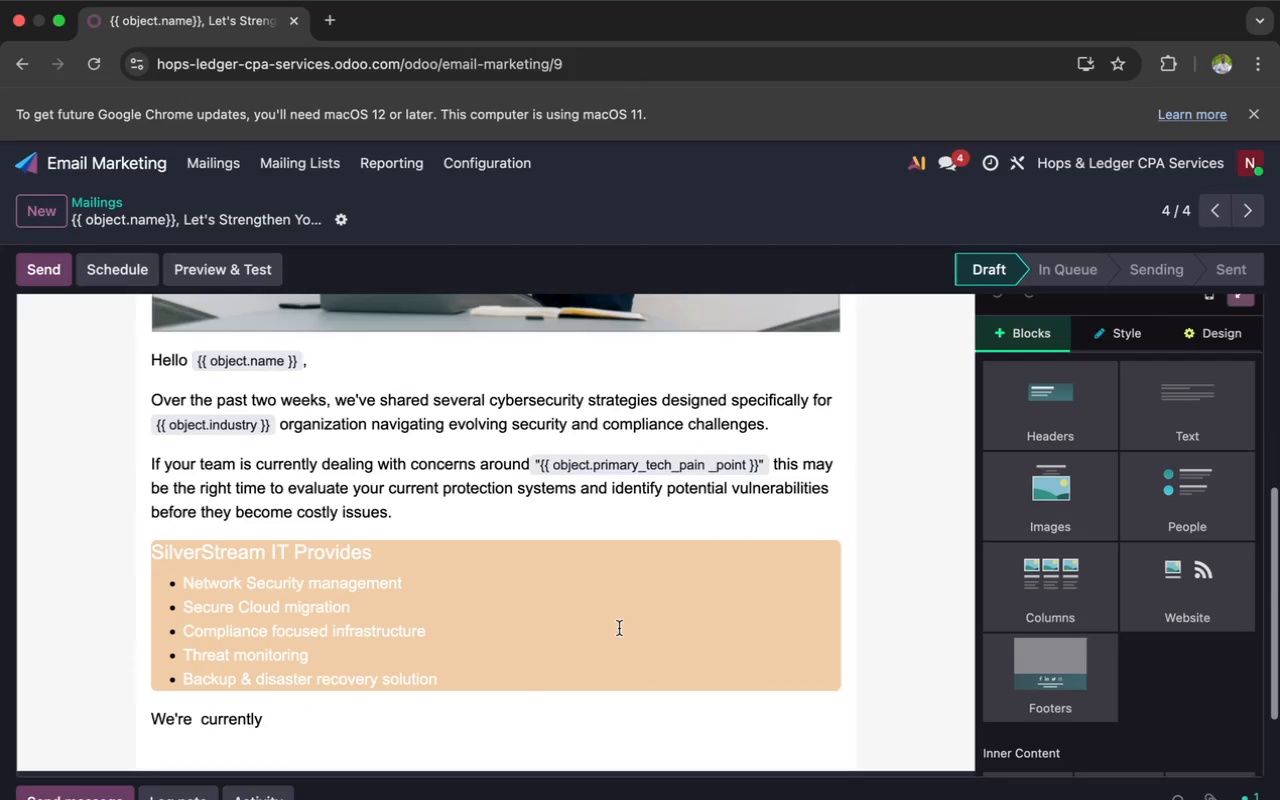 
left_click([297, 717])
 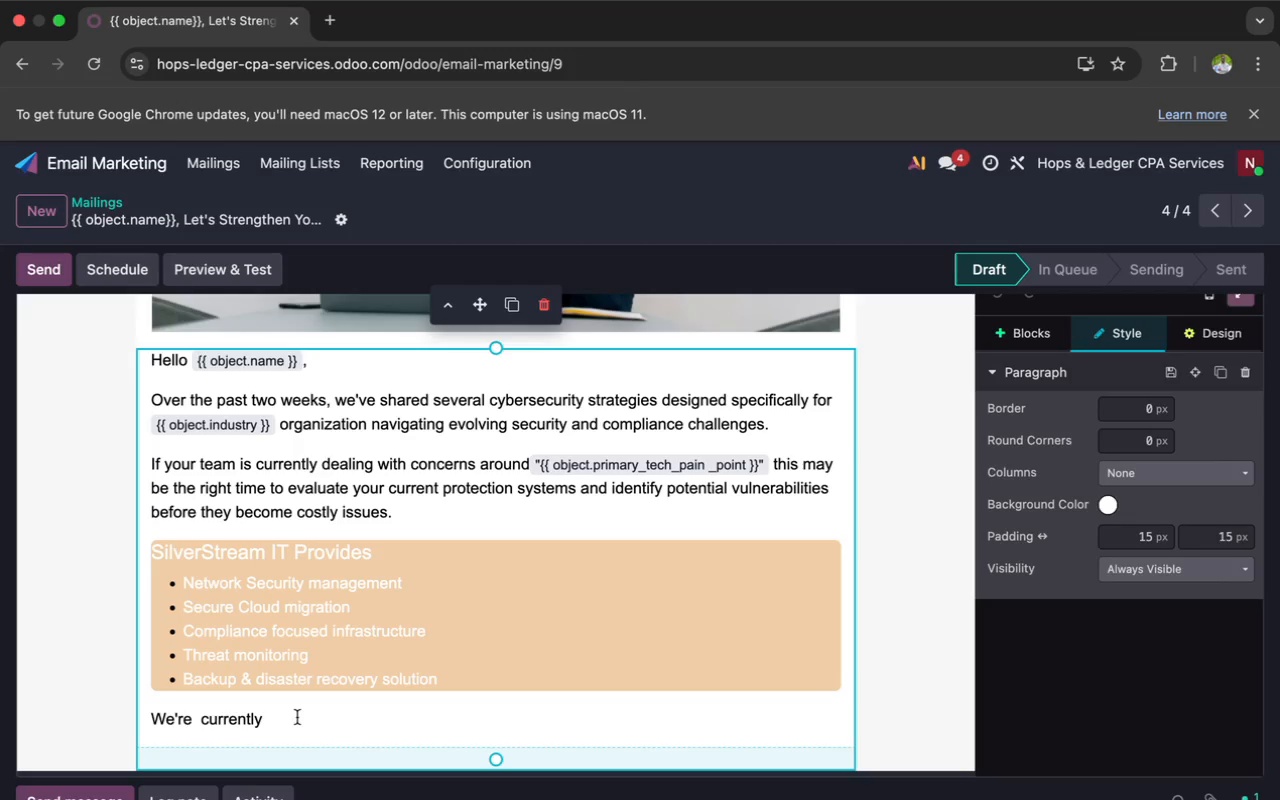 
wait(17.08)
 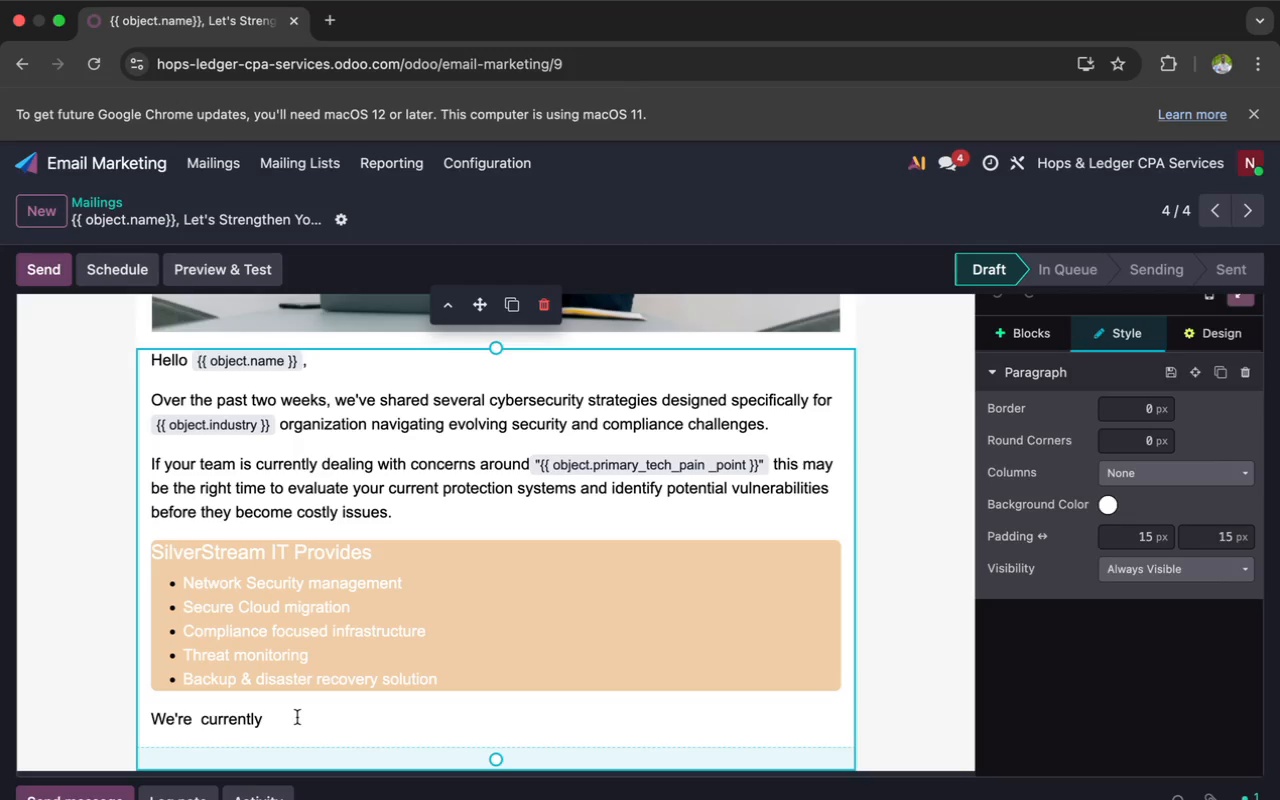 
type(offering compliment)
 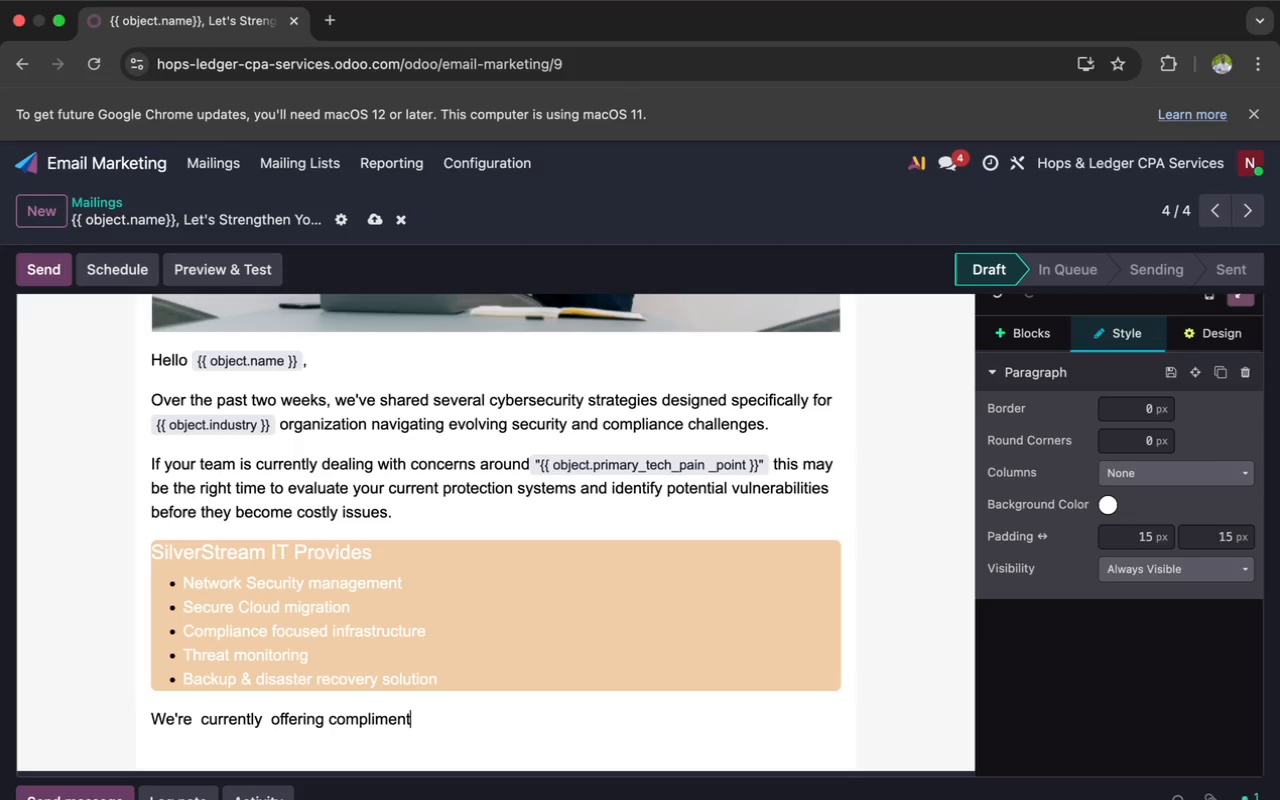 
type(ary cybersecu)
 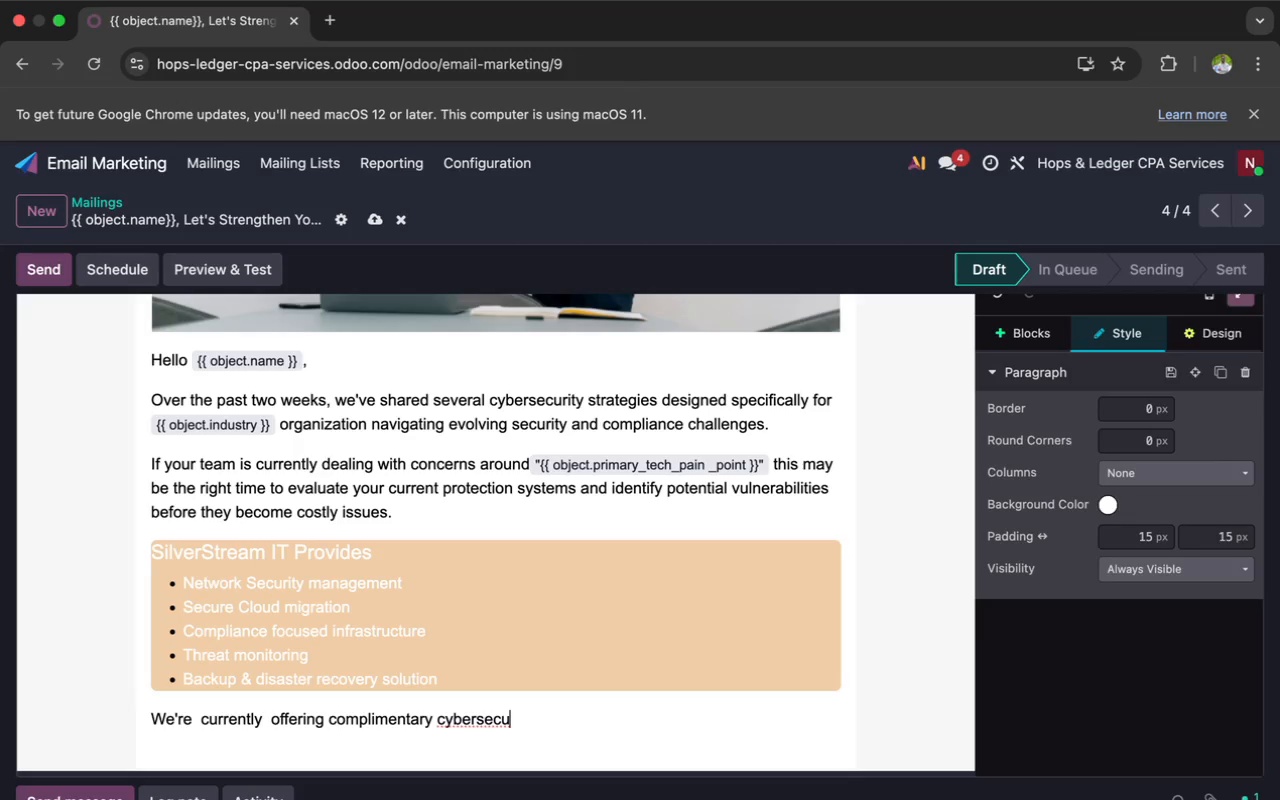 
type(rity consultations for qualified legal and medical)
 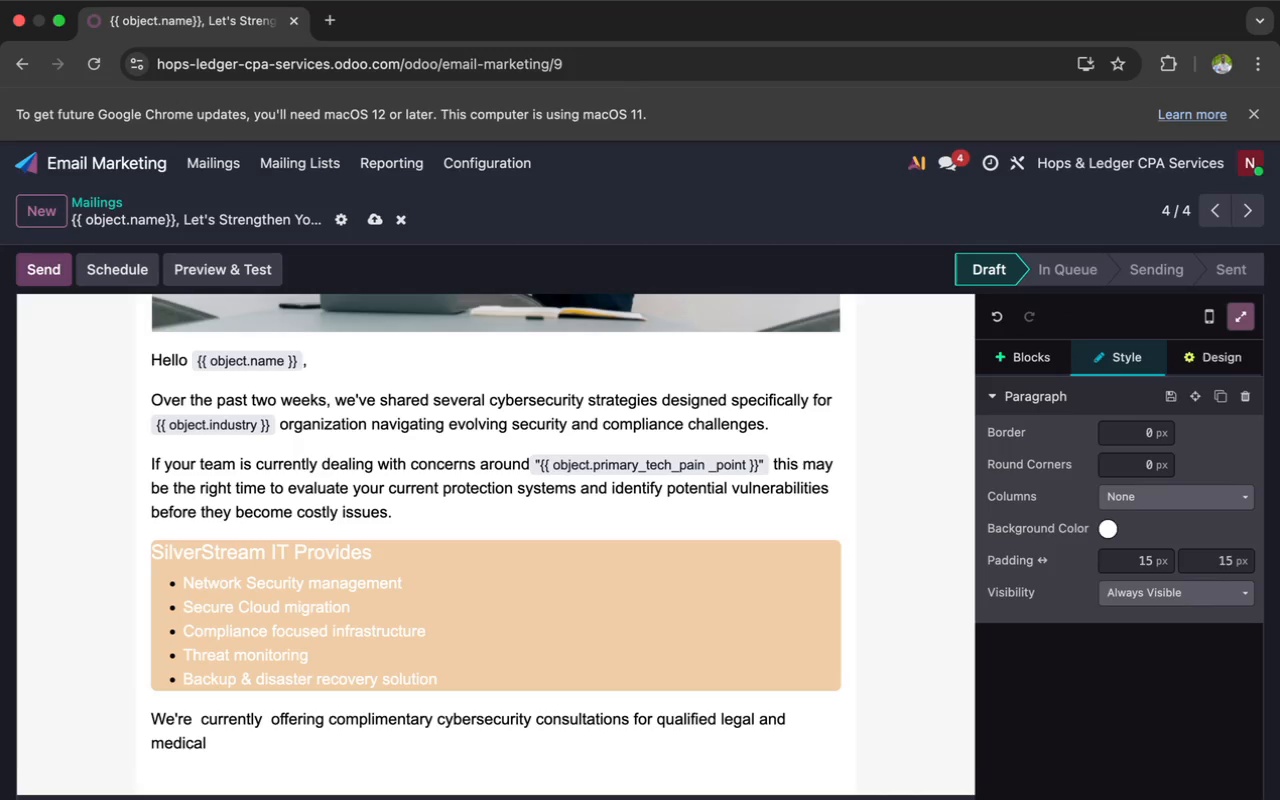 
type(pra)
key(Backspace)
key(Backspace)
key(Backspace)
type( pra)
 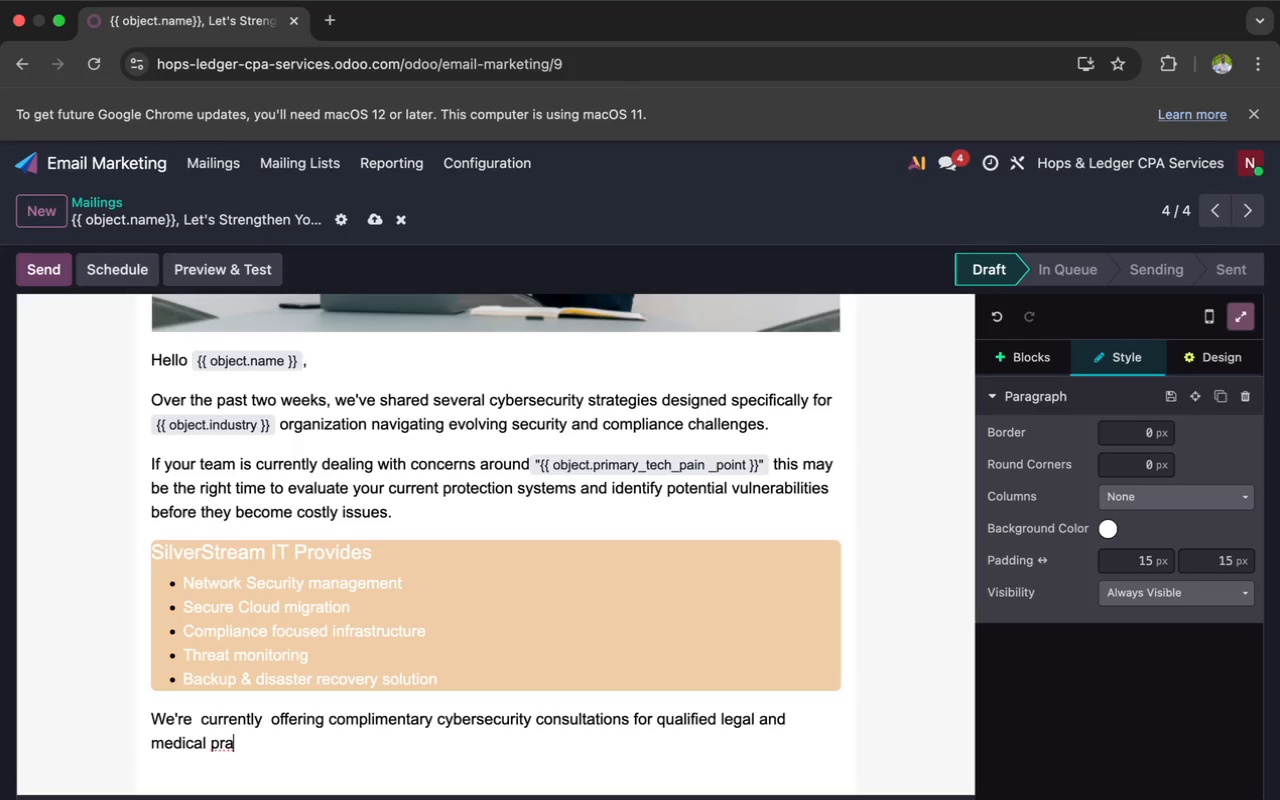 
type(ct)
 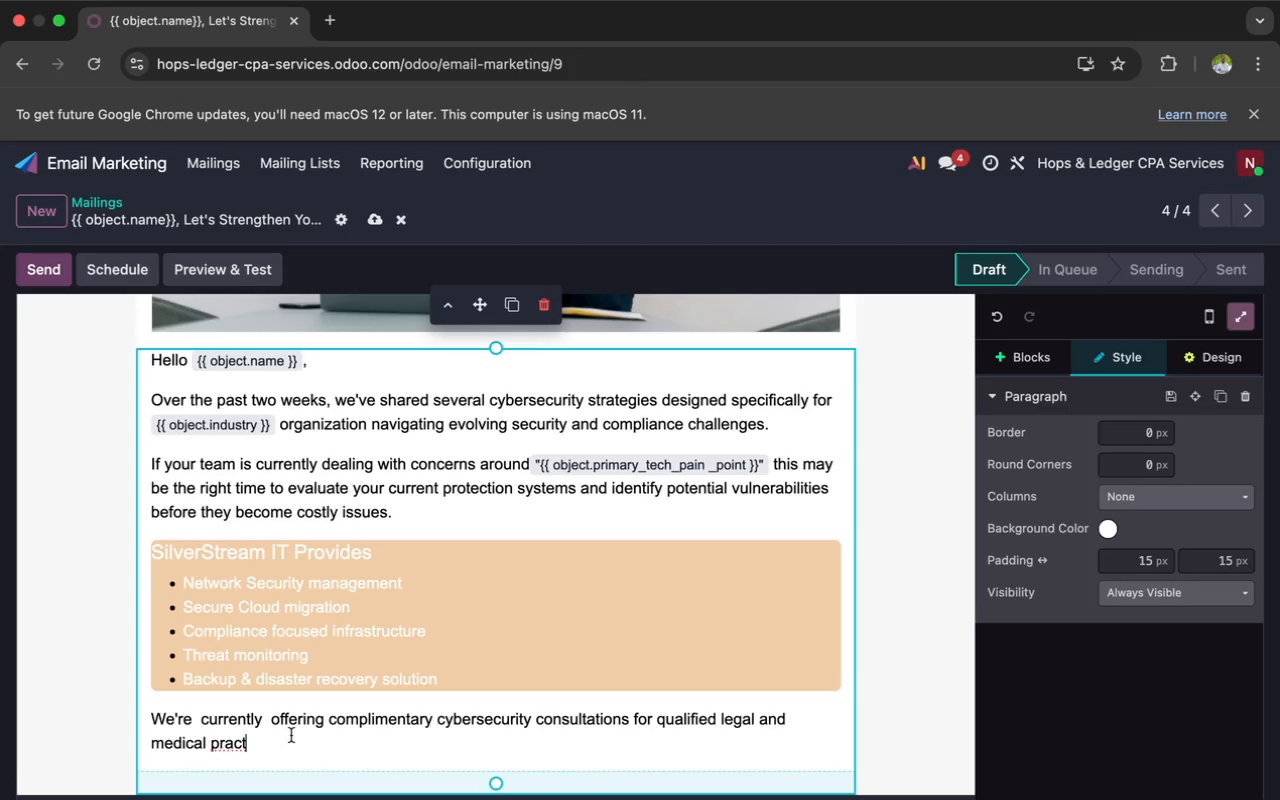 
wait(109.44)
 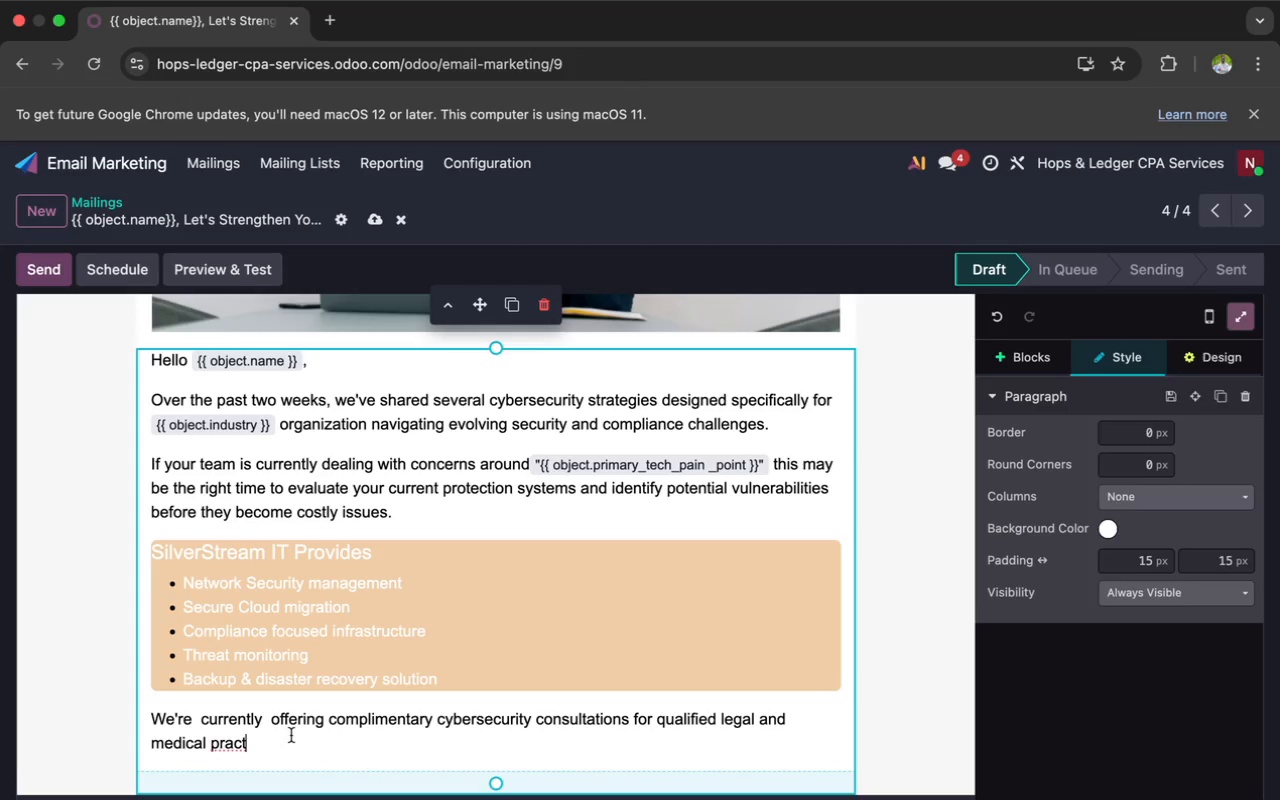 
type(ices.)
 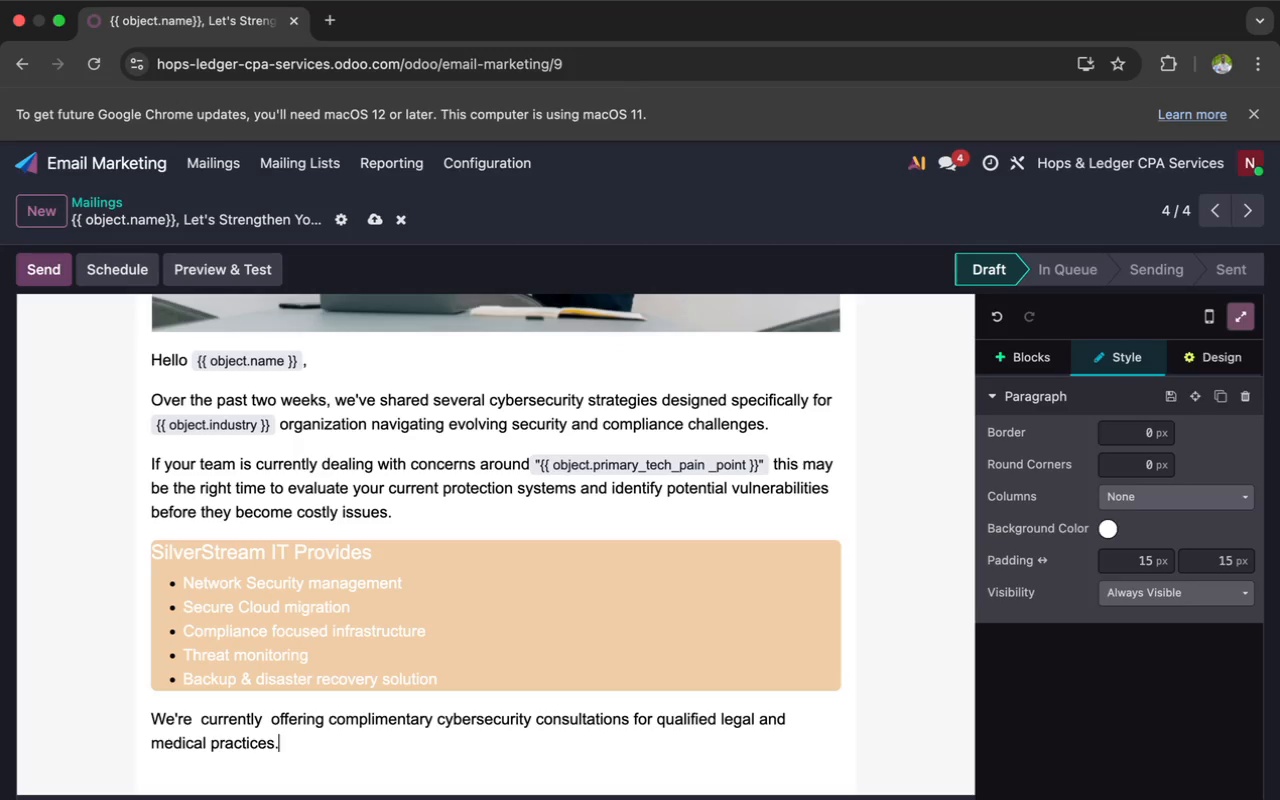 
key(Enter)
 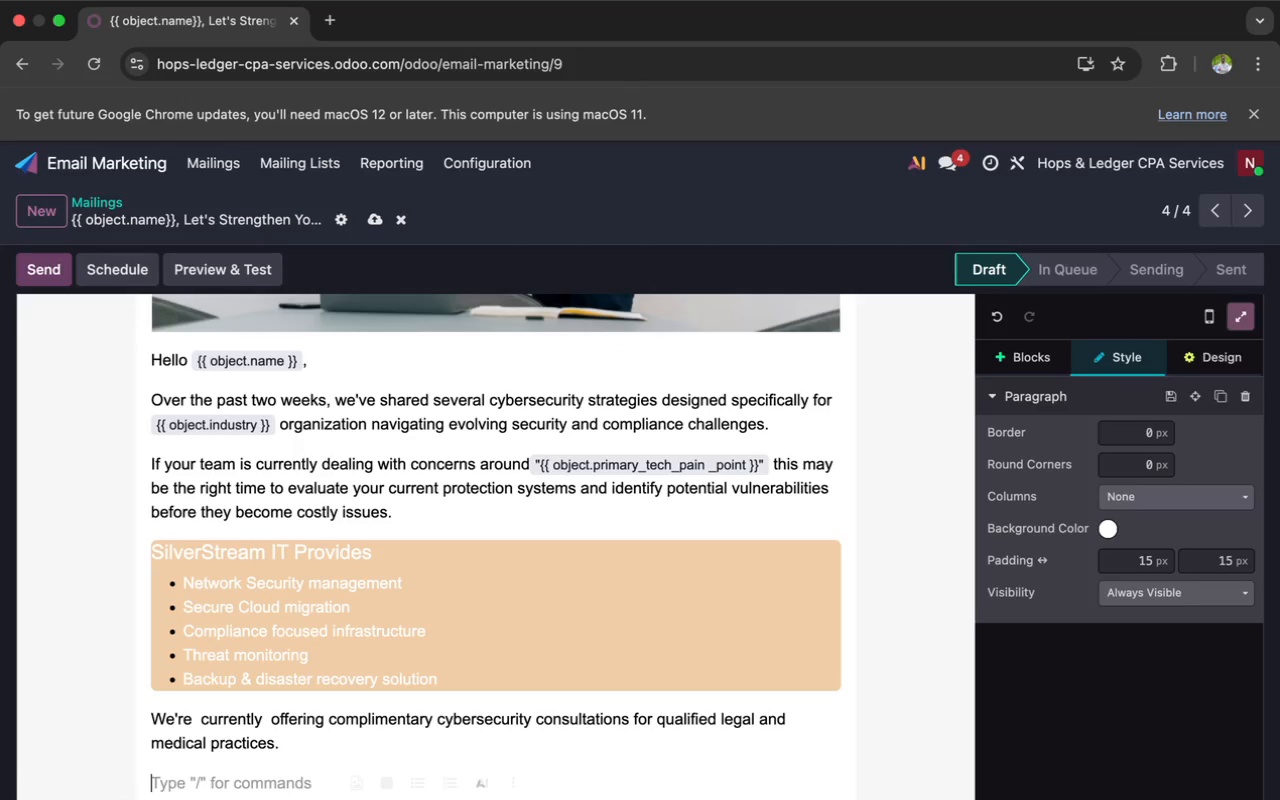 
scroll: coordinate [291, 735], scroll_direction: down, amount: 1.0
 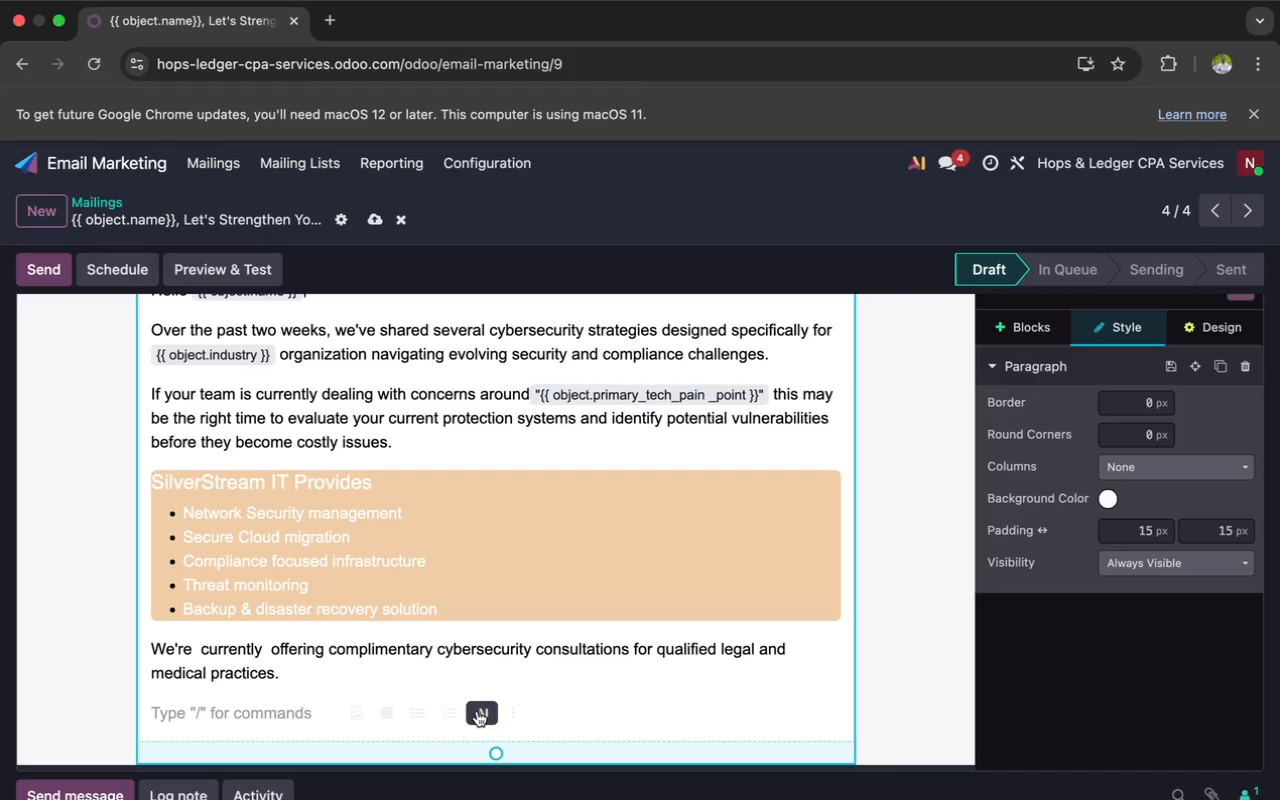 
key(Enter)
 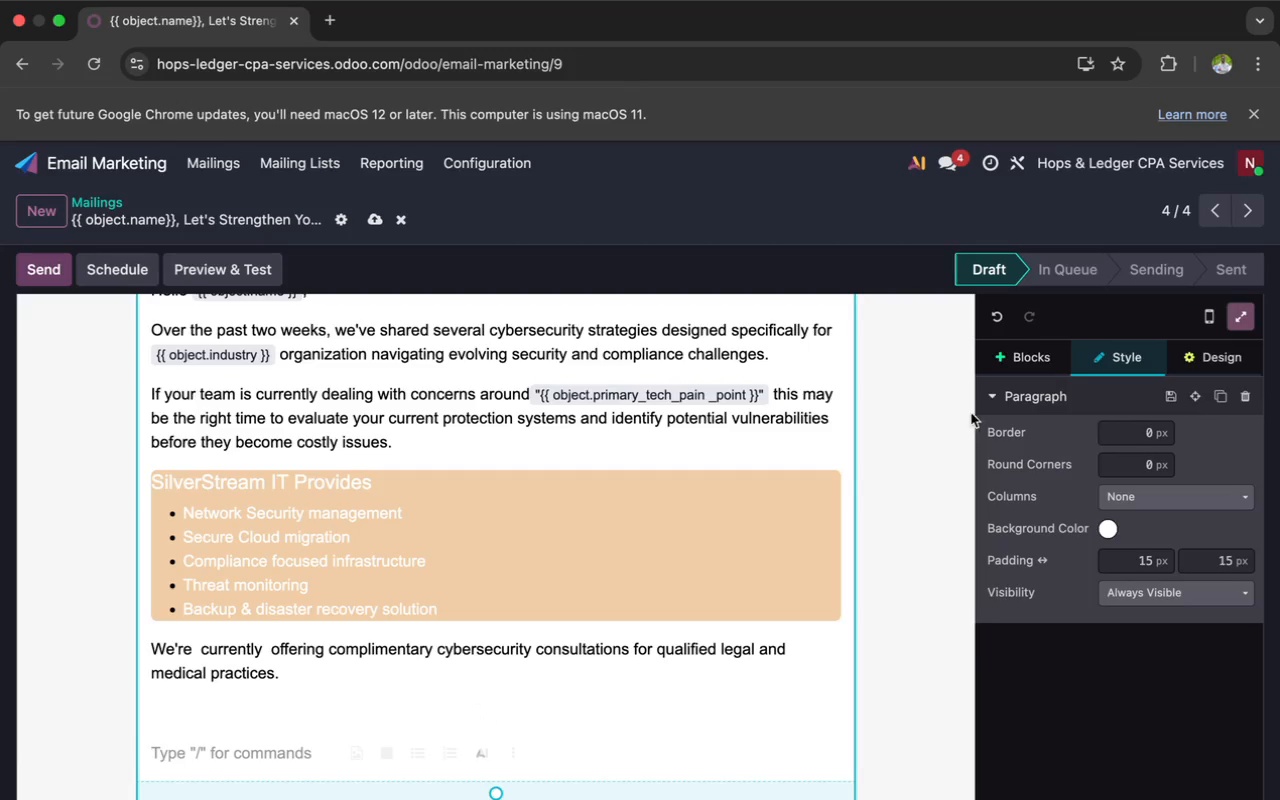 
left_click([1032, 352])
 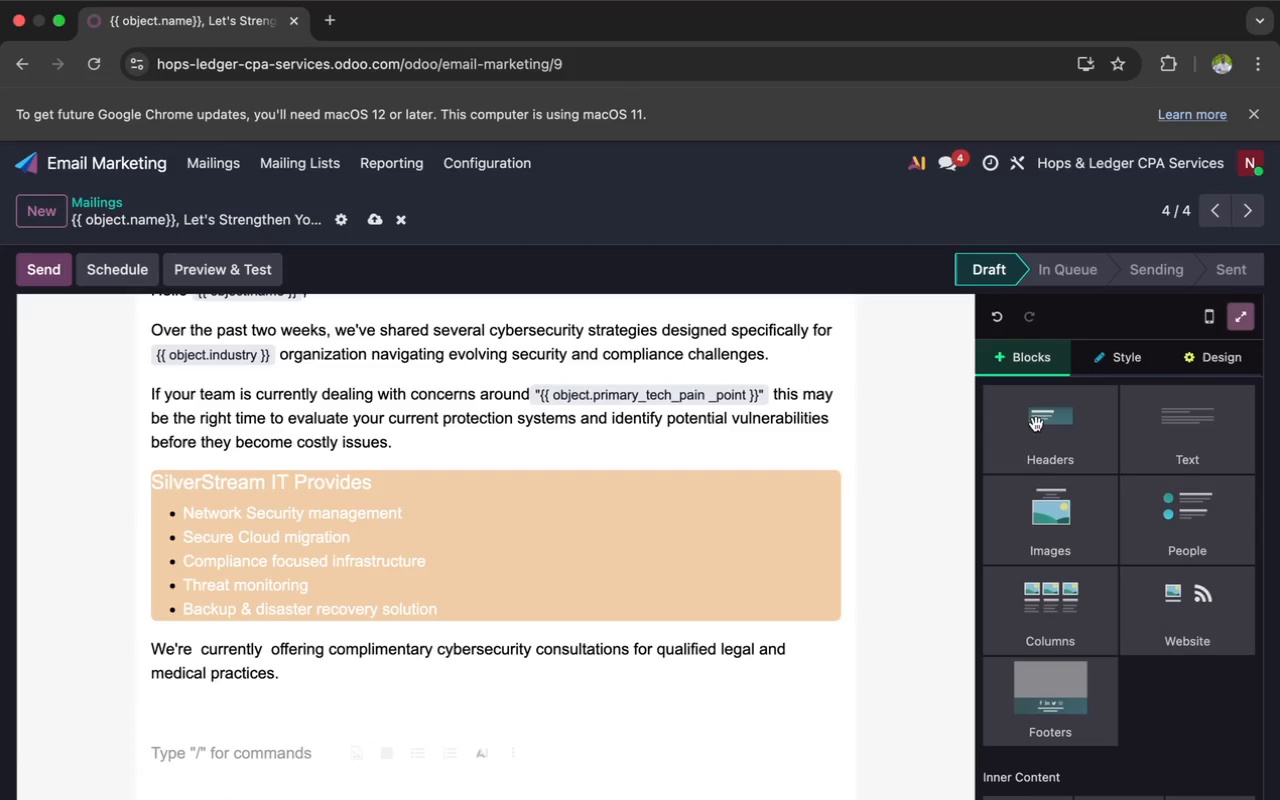 
scroll: coordinate [1076, 541], scroll_direction: down, amount: 43.0
 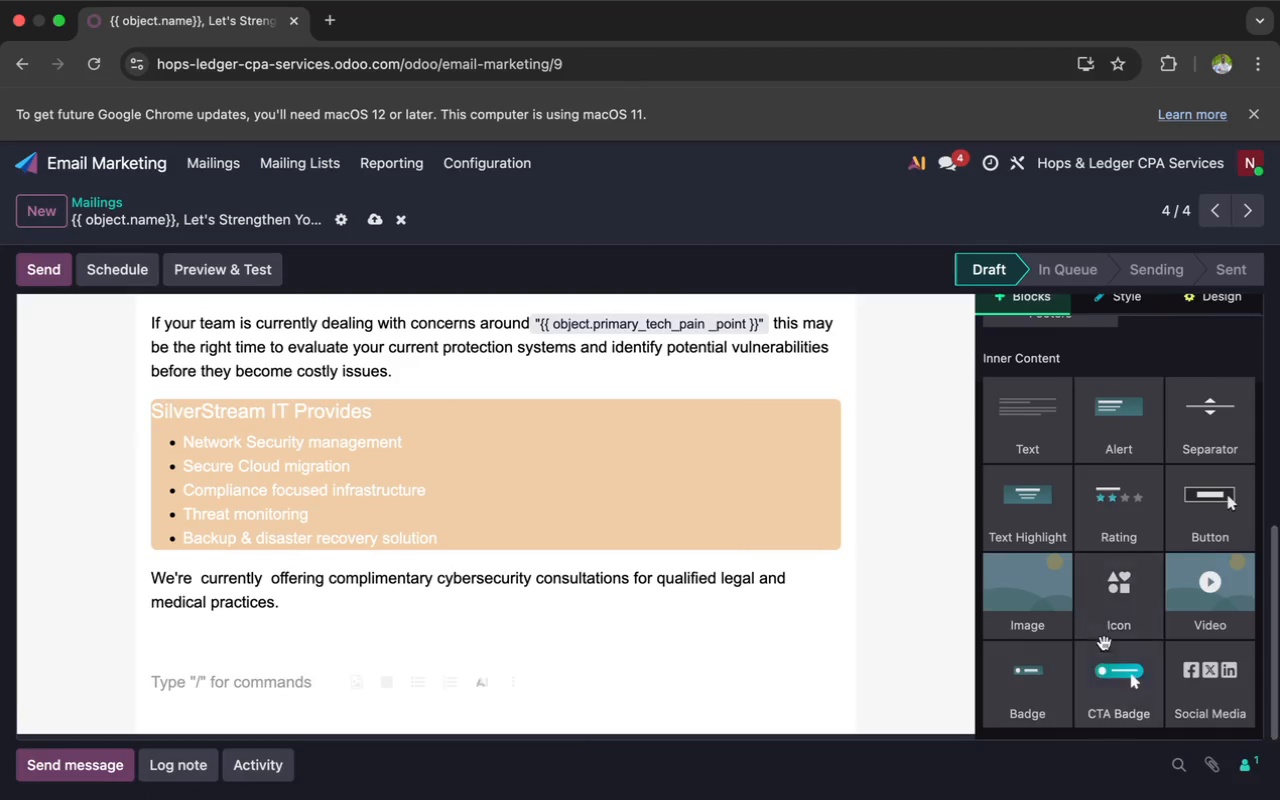 
left_click_drag(start_coordinate=[1119, 683], to_coordinate=[624, 686])
 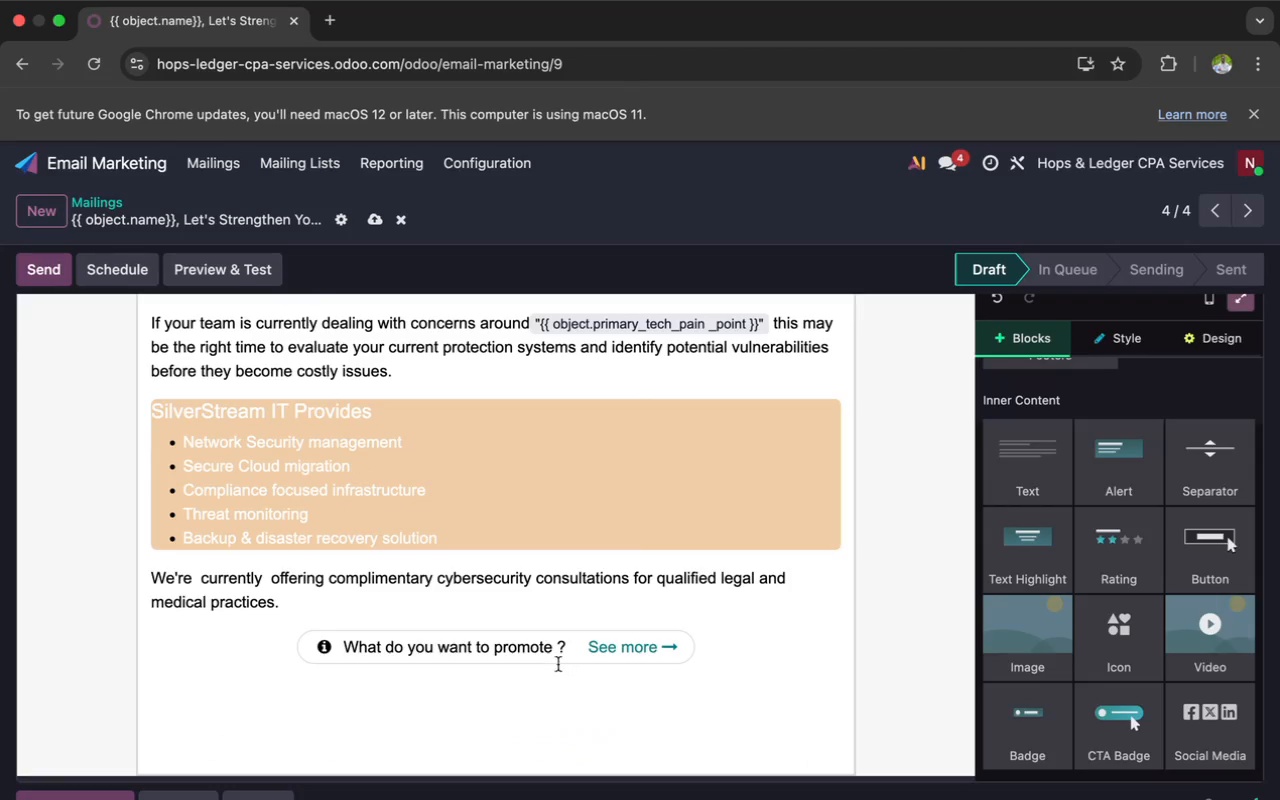 
left_click([565, 654])
 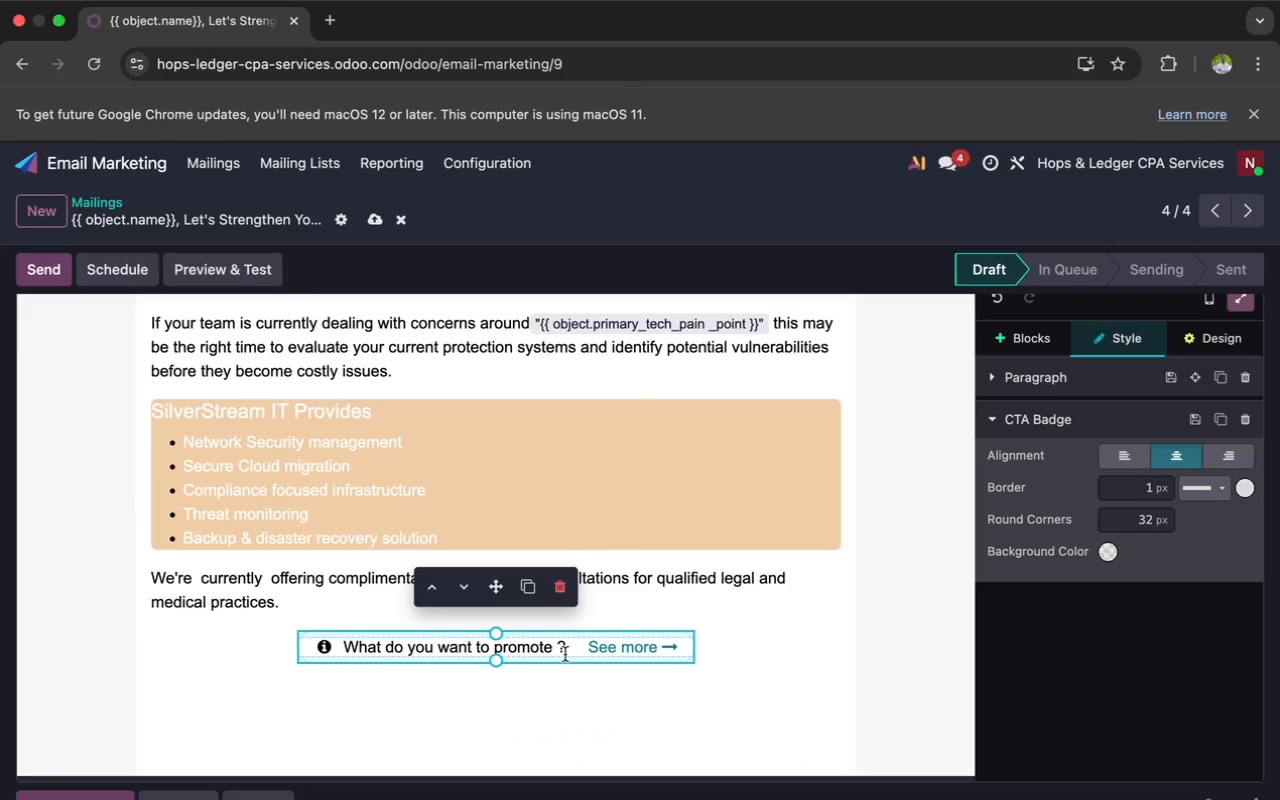 
key(Backspace)
 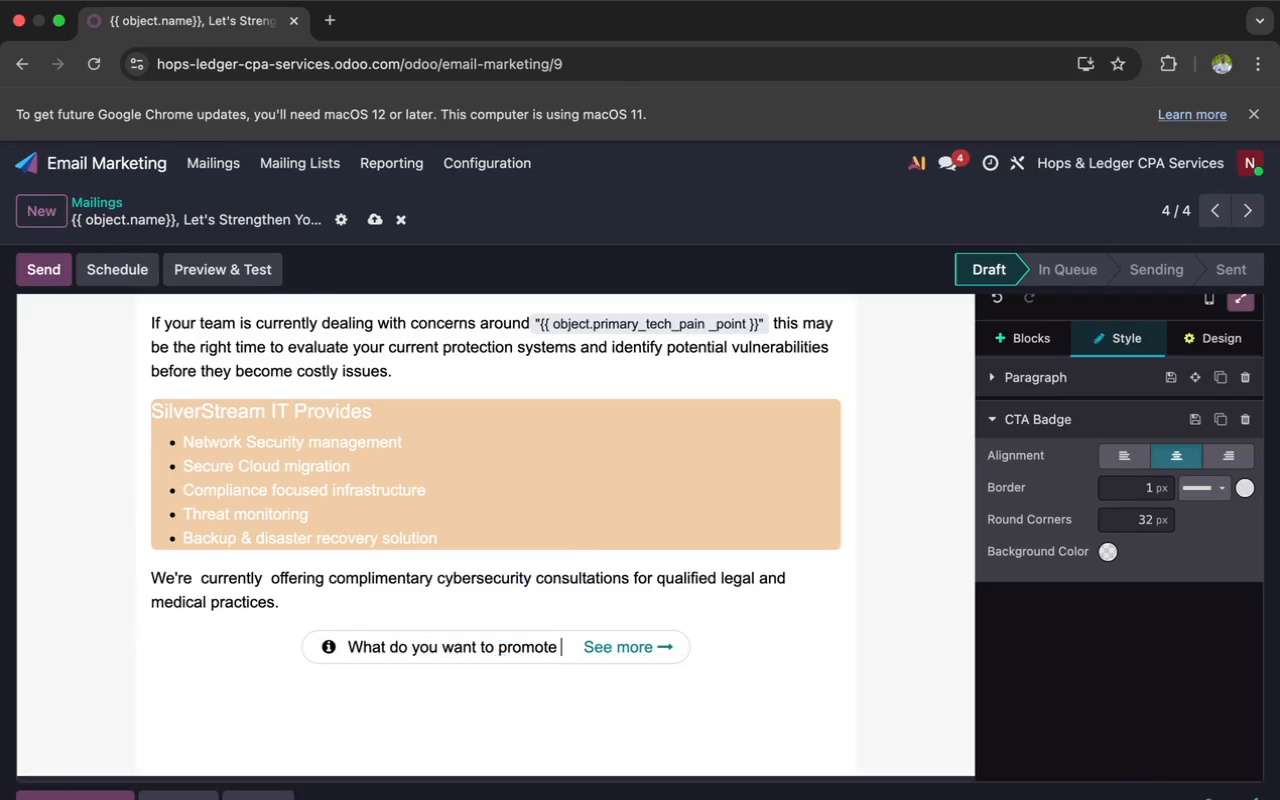 
key(Backspace)
 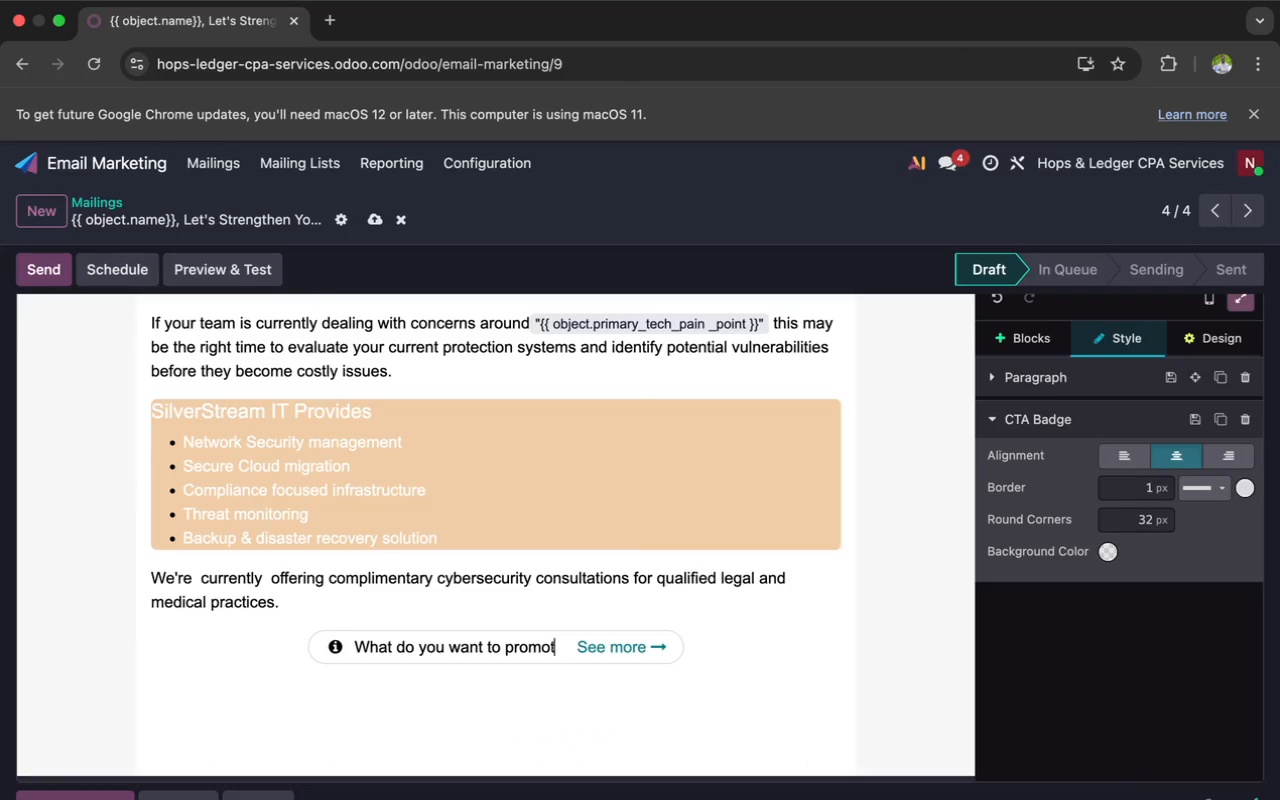 
key(Backspace)
 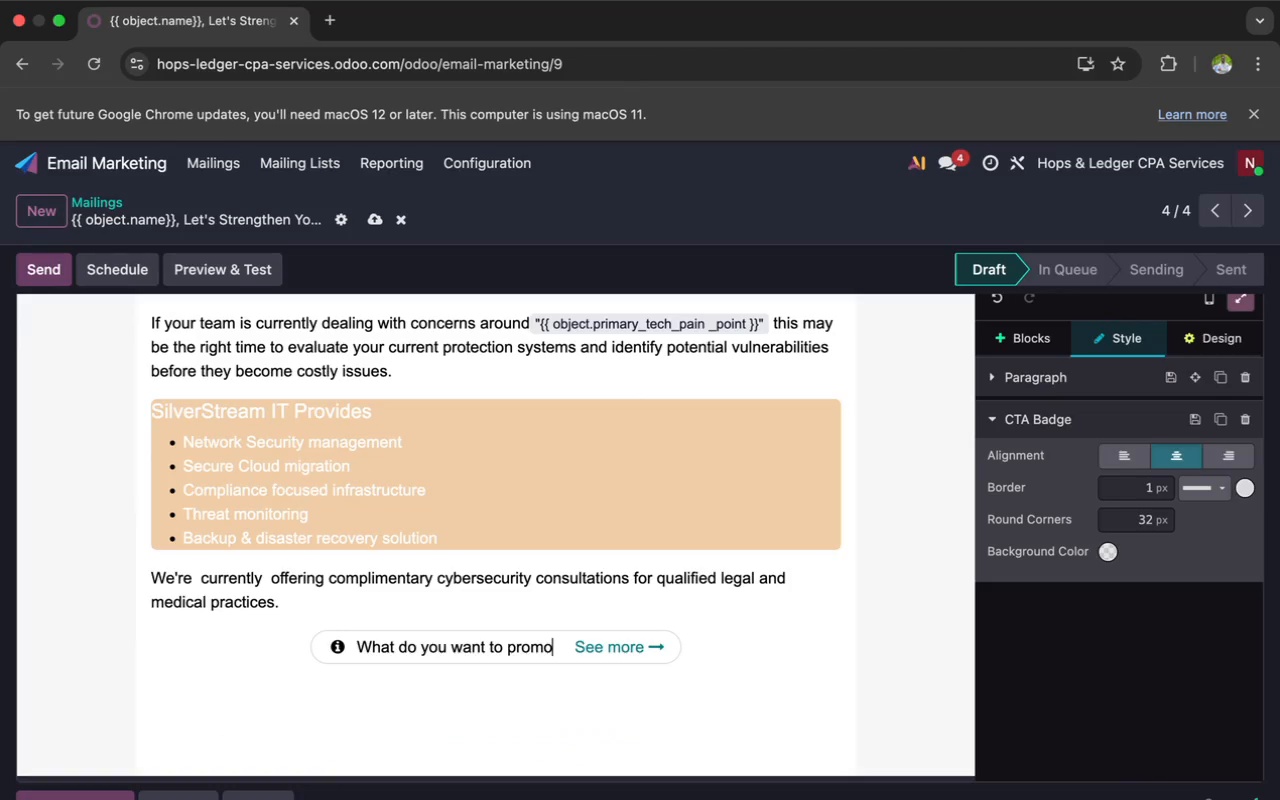 
key(Backspace)
 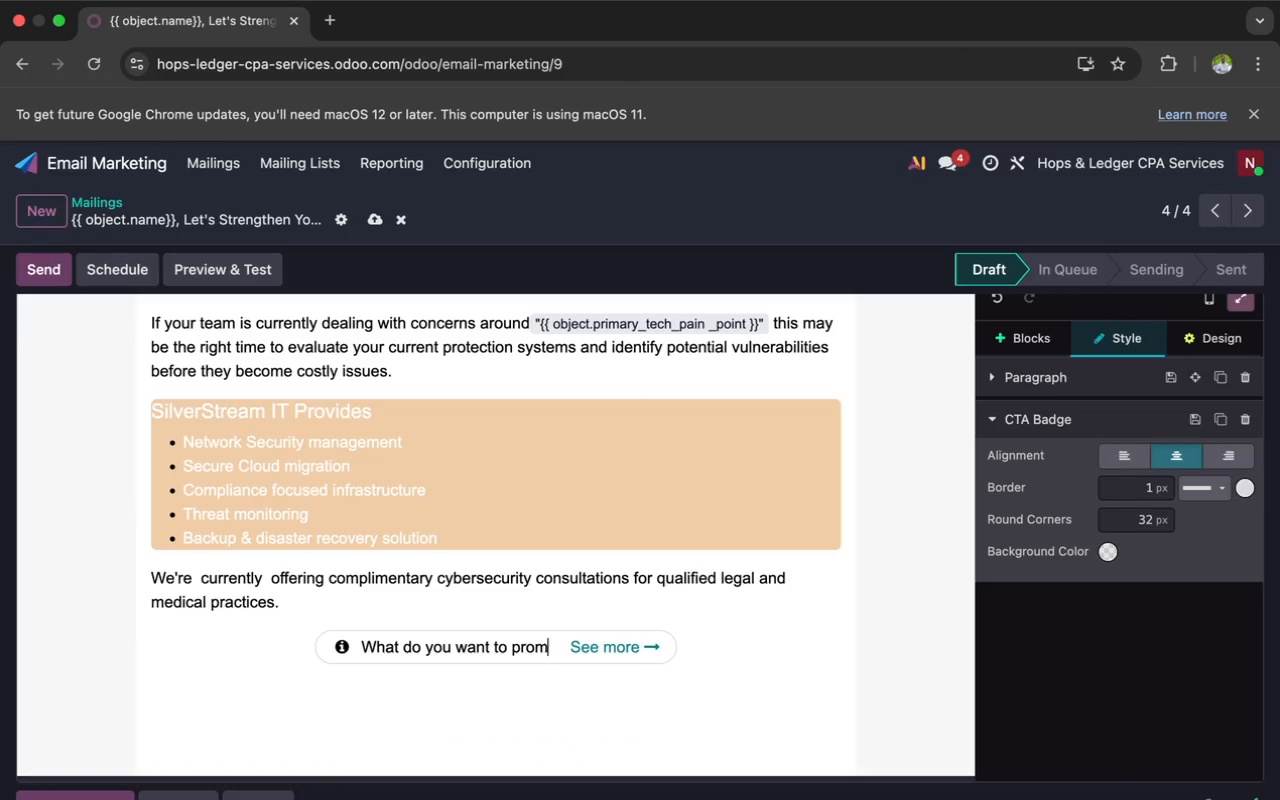 
key(Backspace)
 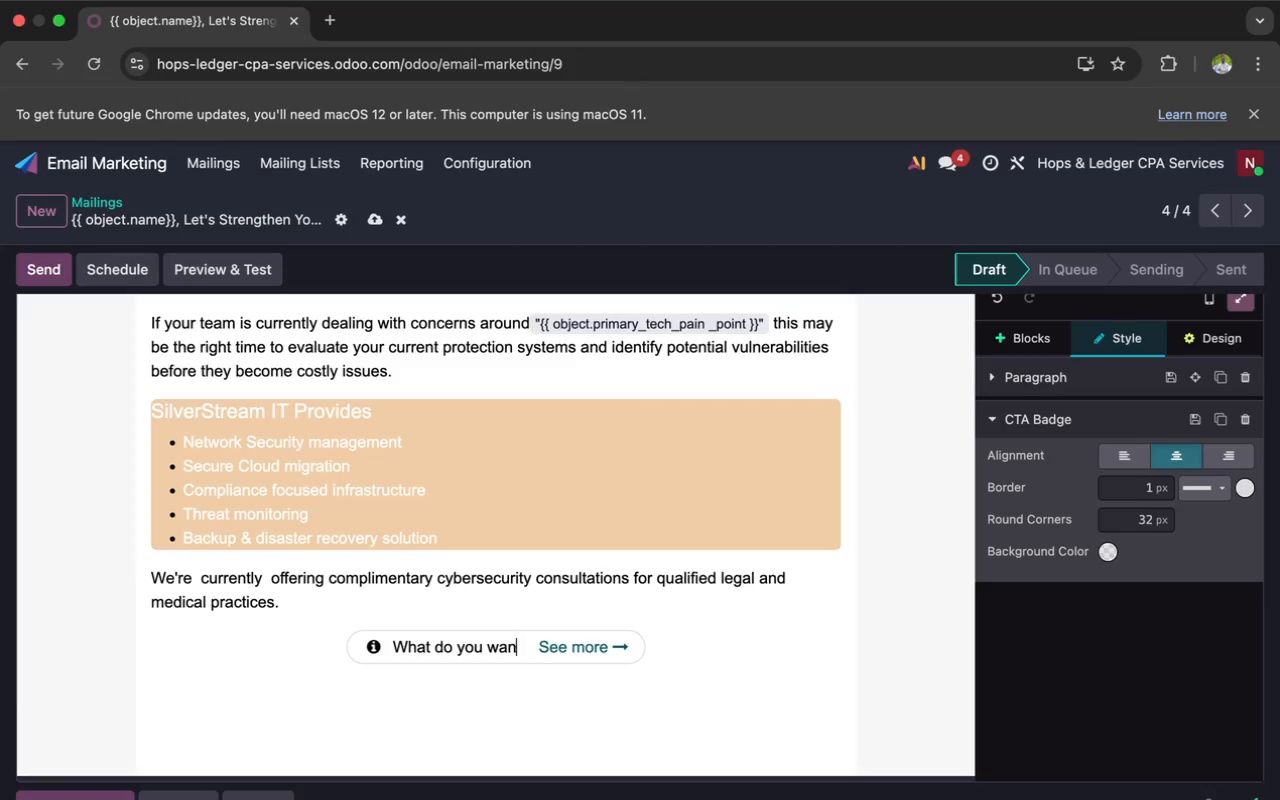 
hold_key(key=Backspace, duration=1.51)
 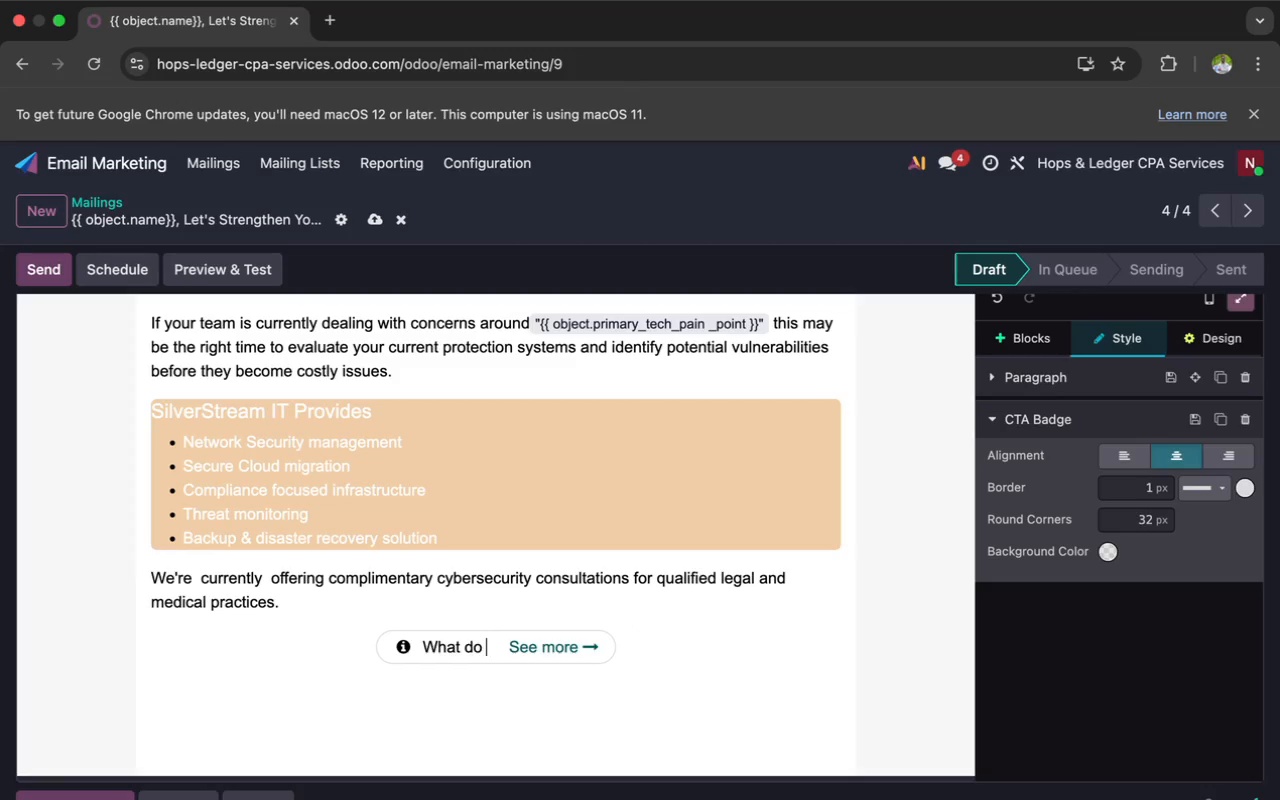 
key(Backspace)
 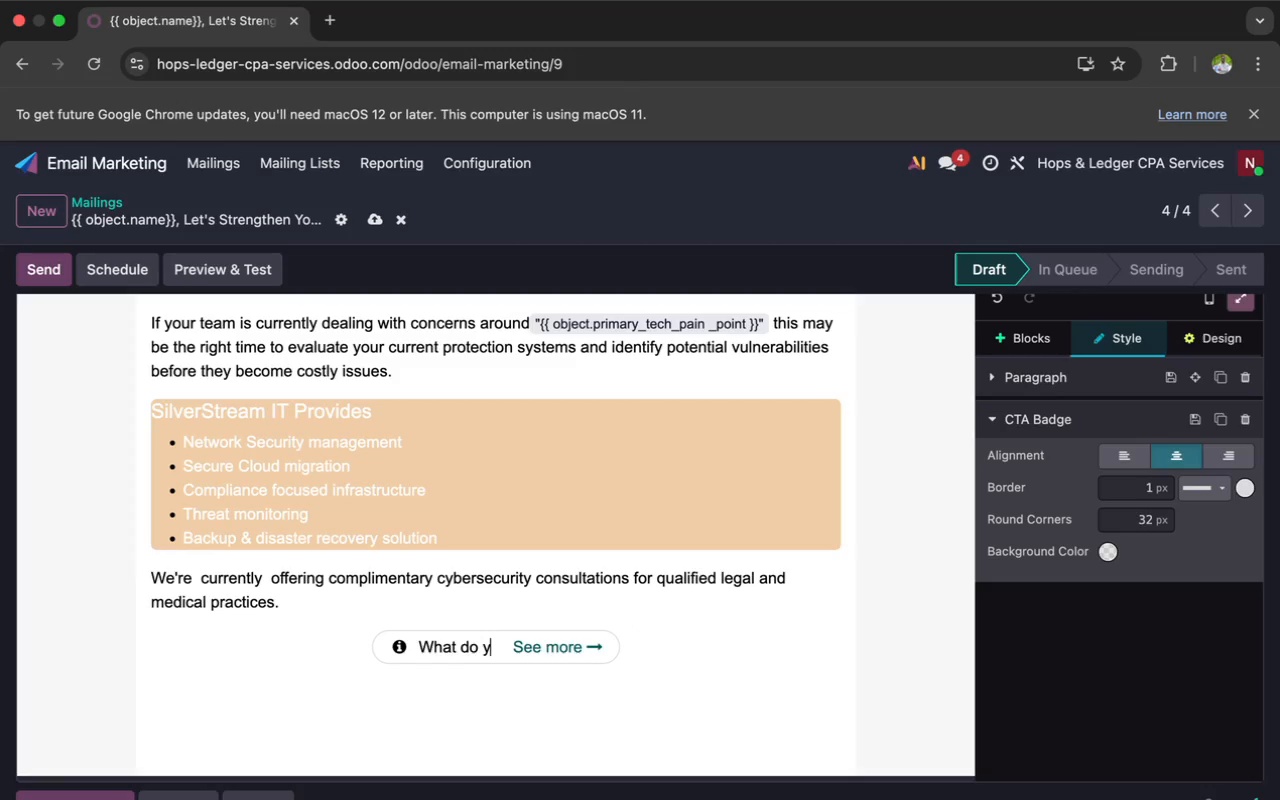 
key(Backspace)
 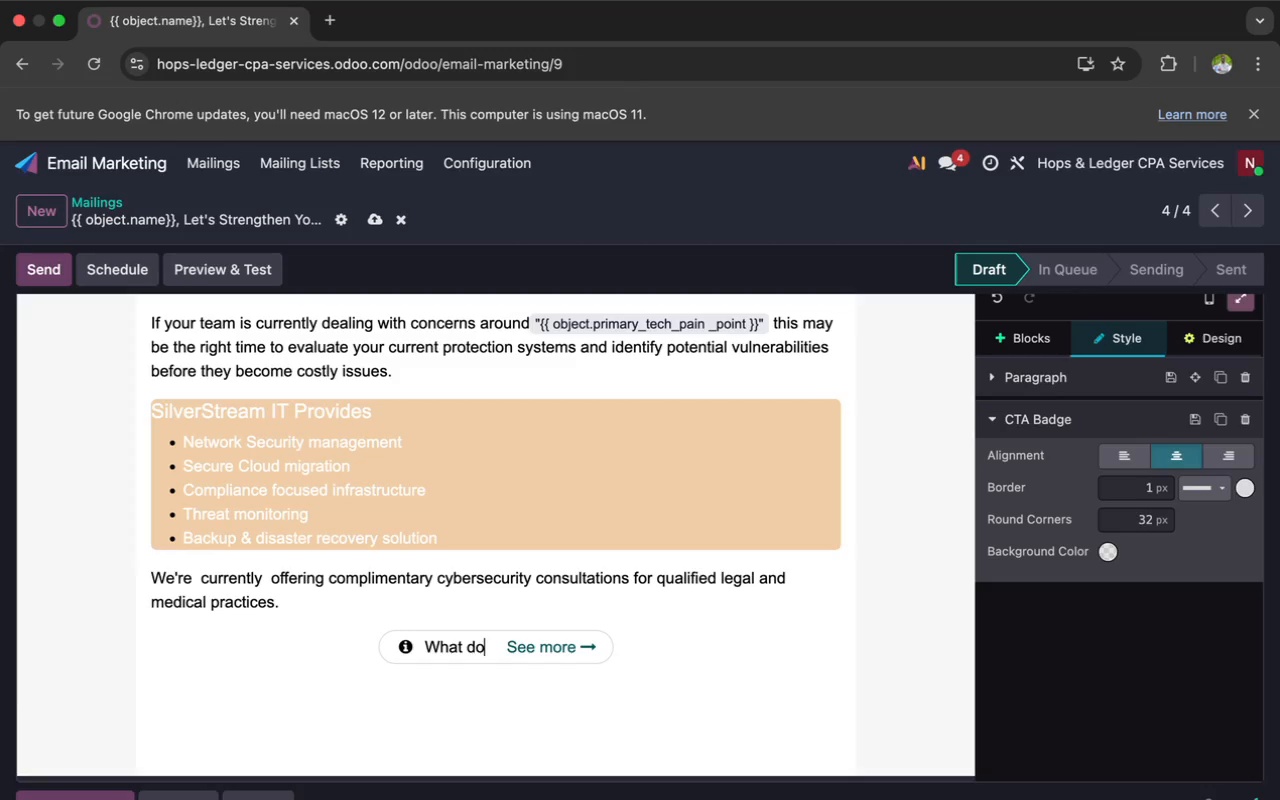 
key(Backspace)
 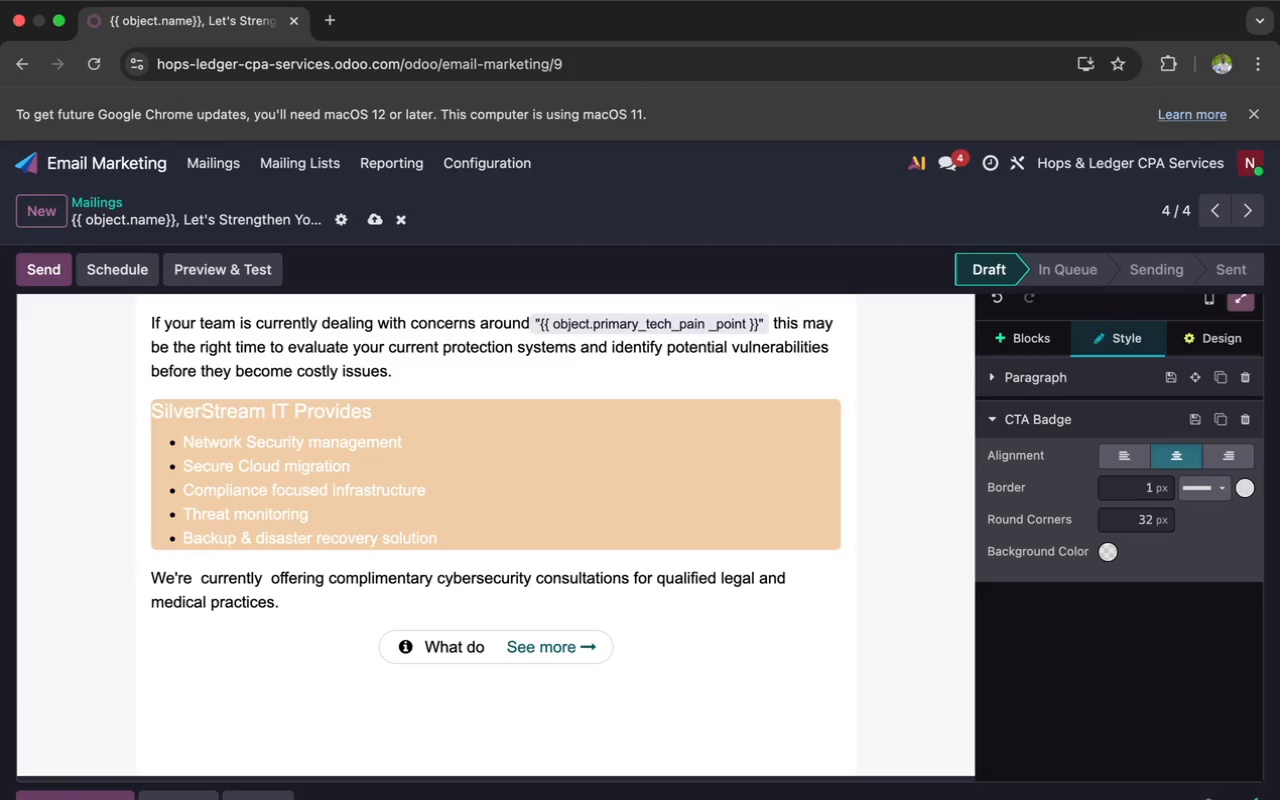 
key(Backspace)
 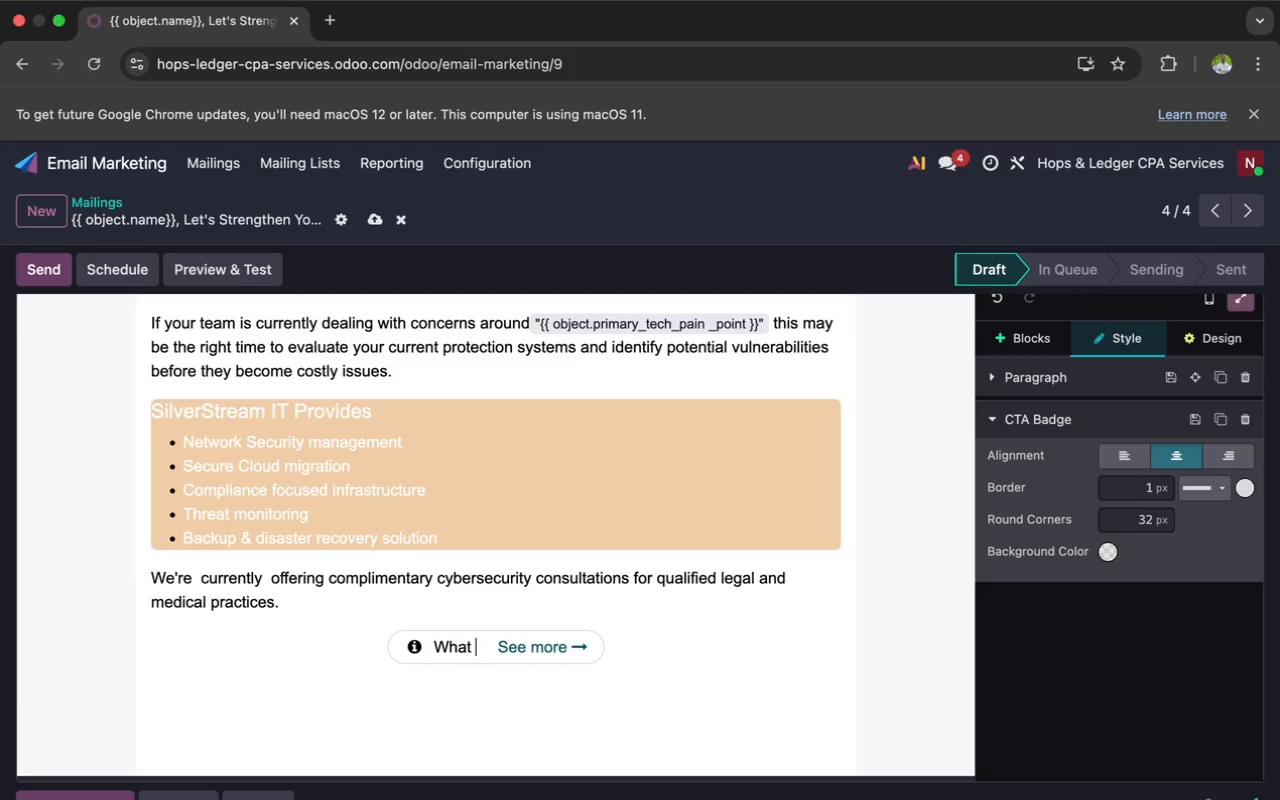 
key(Backspace)
 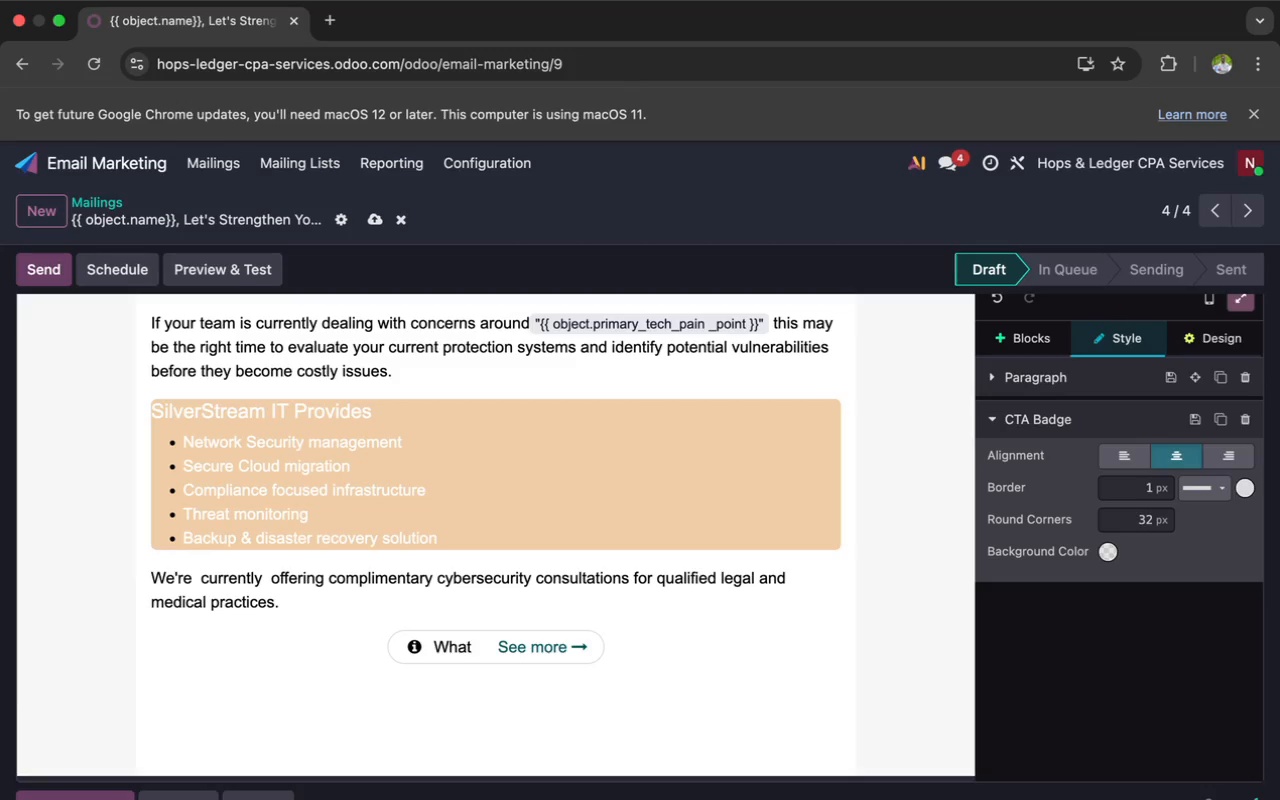 
key(Backspace)
 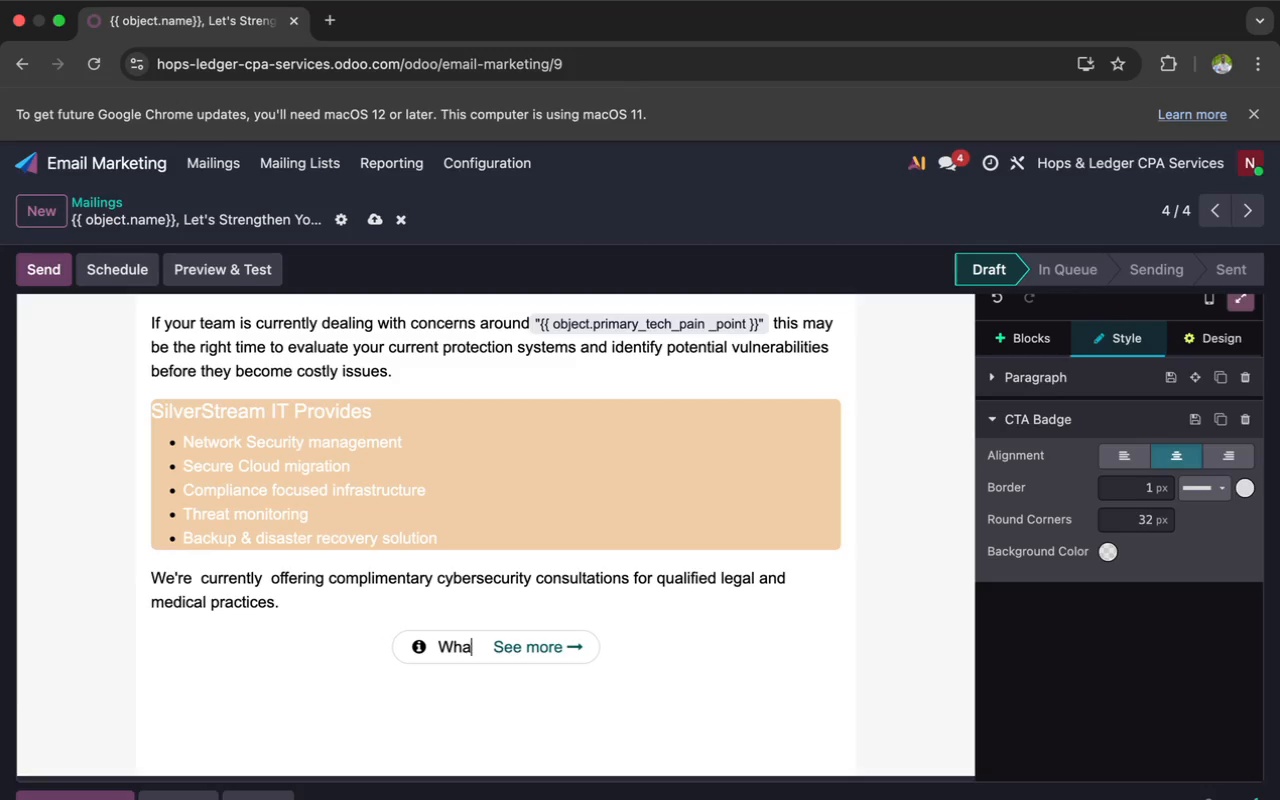 
key(Backspace)
 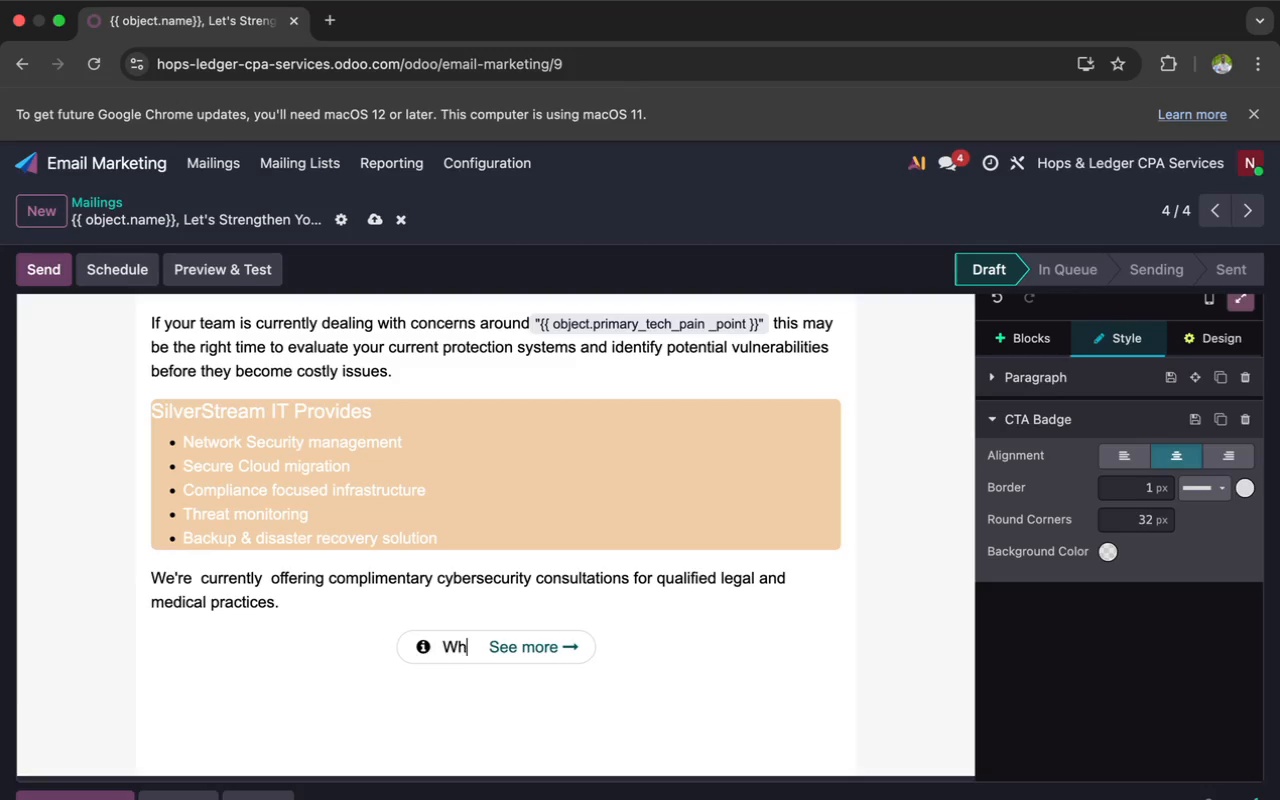 
key(Backspace)
 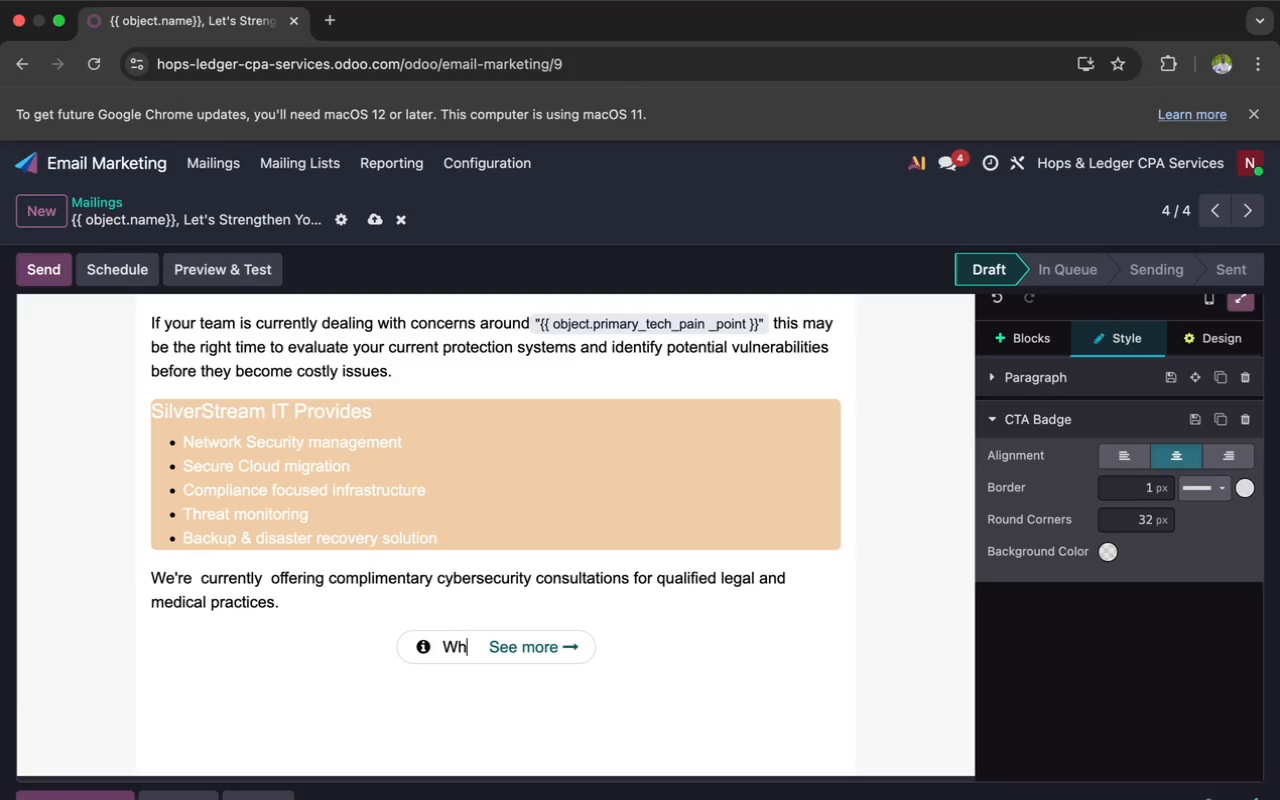 
key(Backspace)
 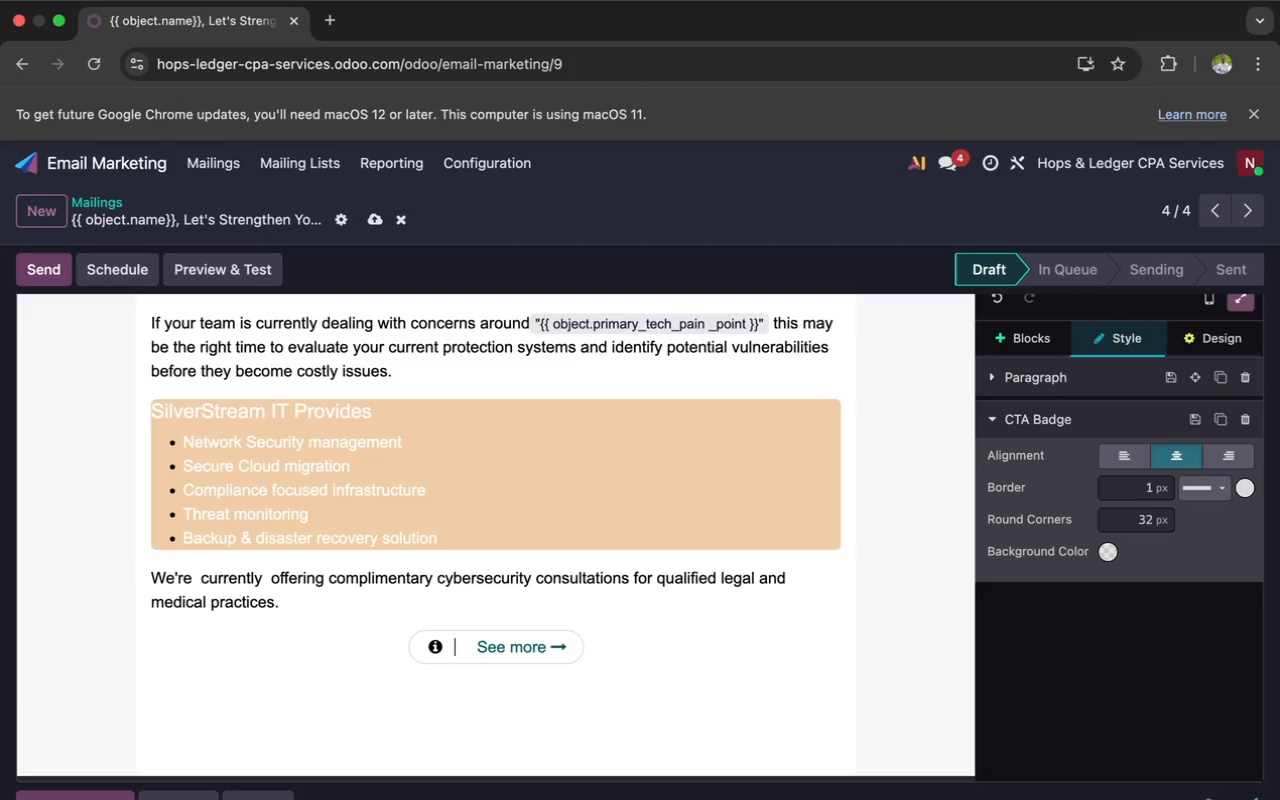 
key(Backspace)
 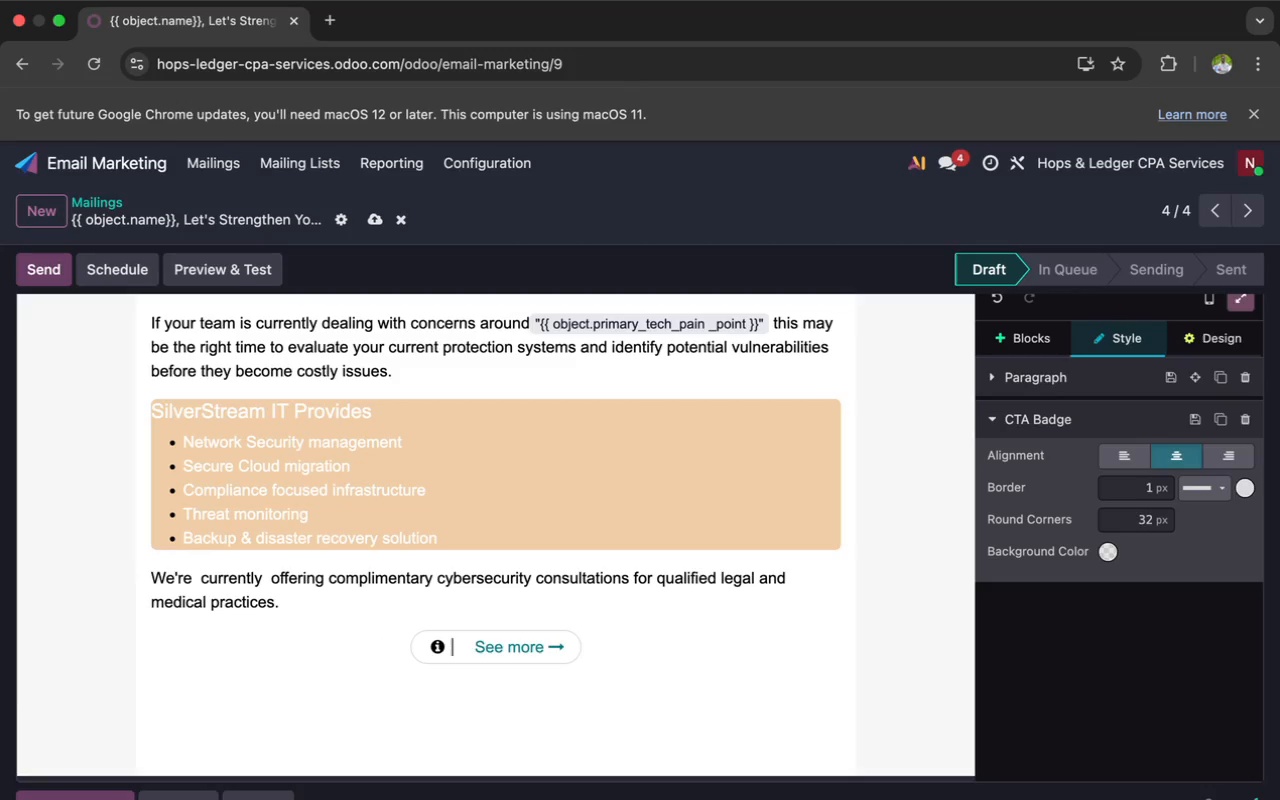 
key(Backspace)
 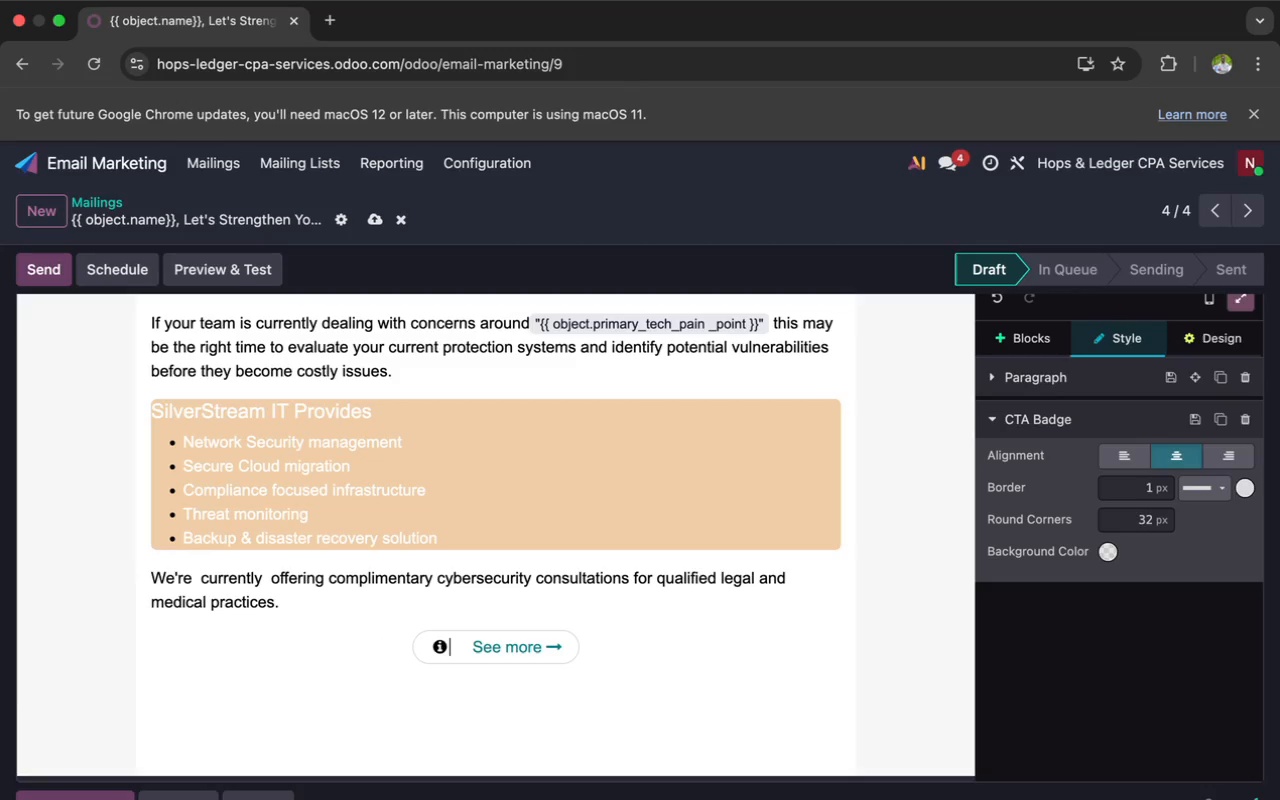 
key(Backspace)
 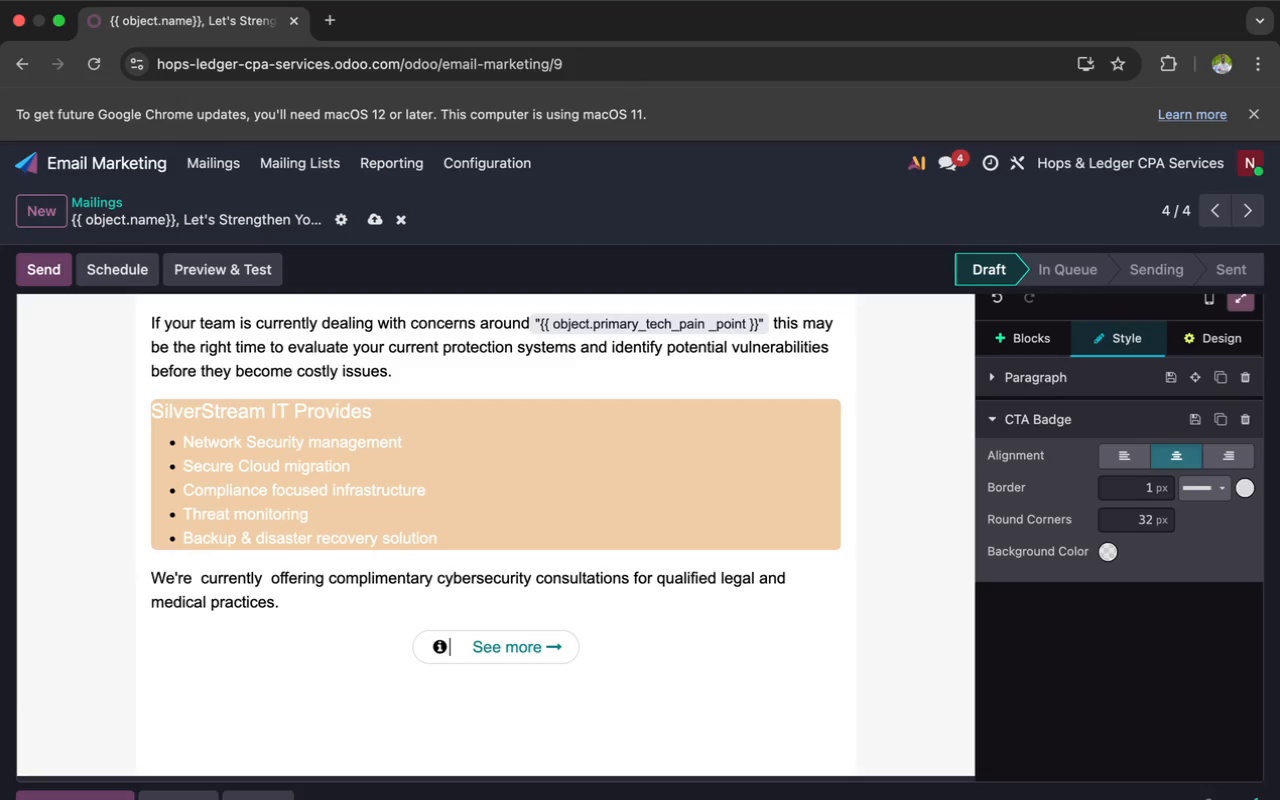 
key(Backspace)
 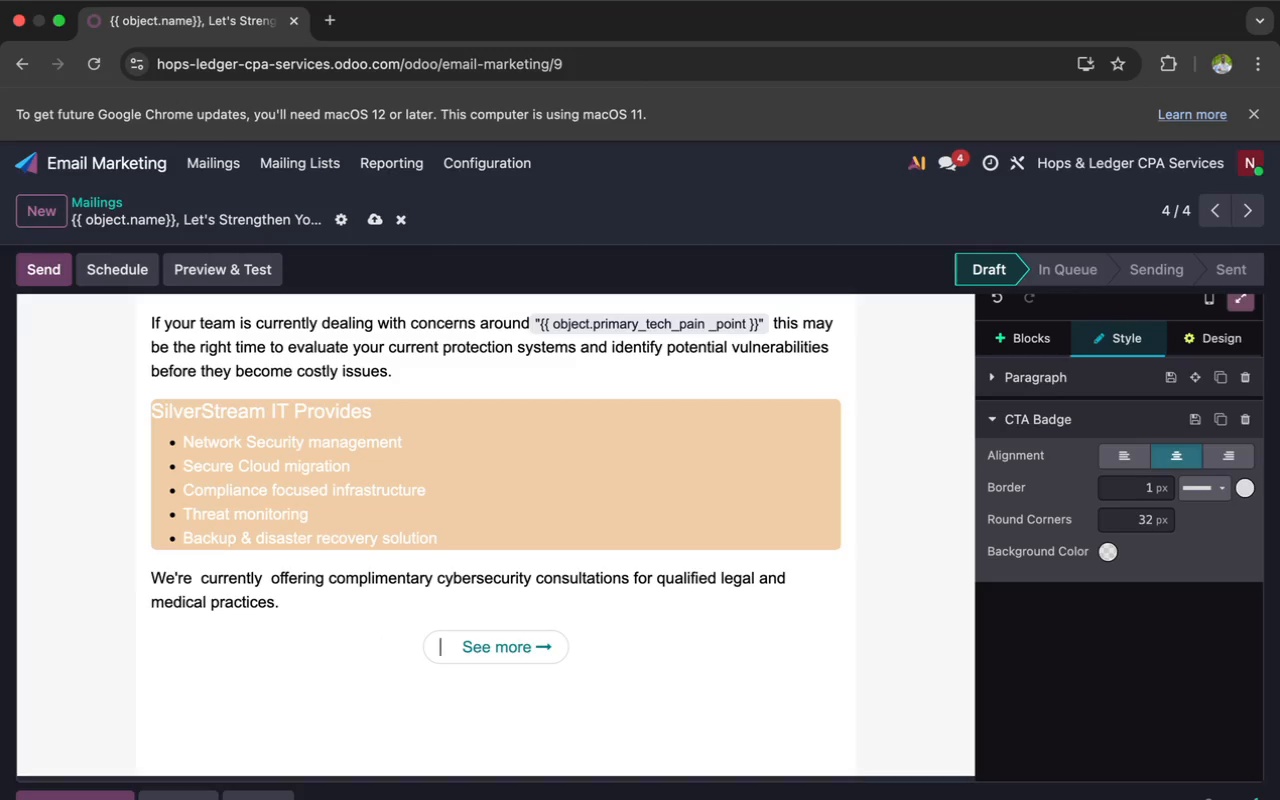 
wait(5.78)
 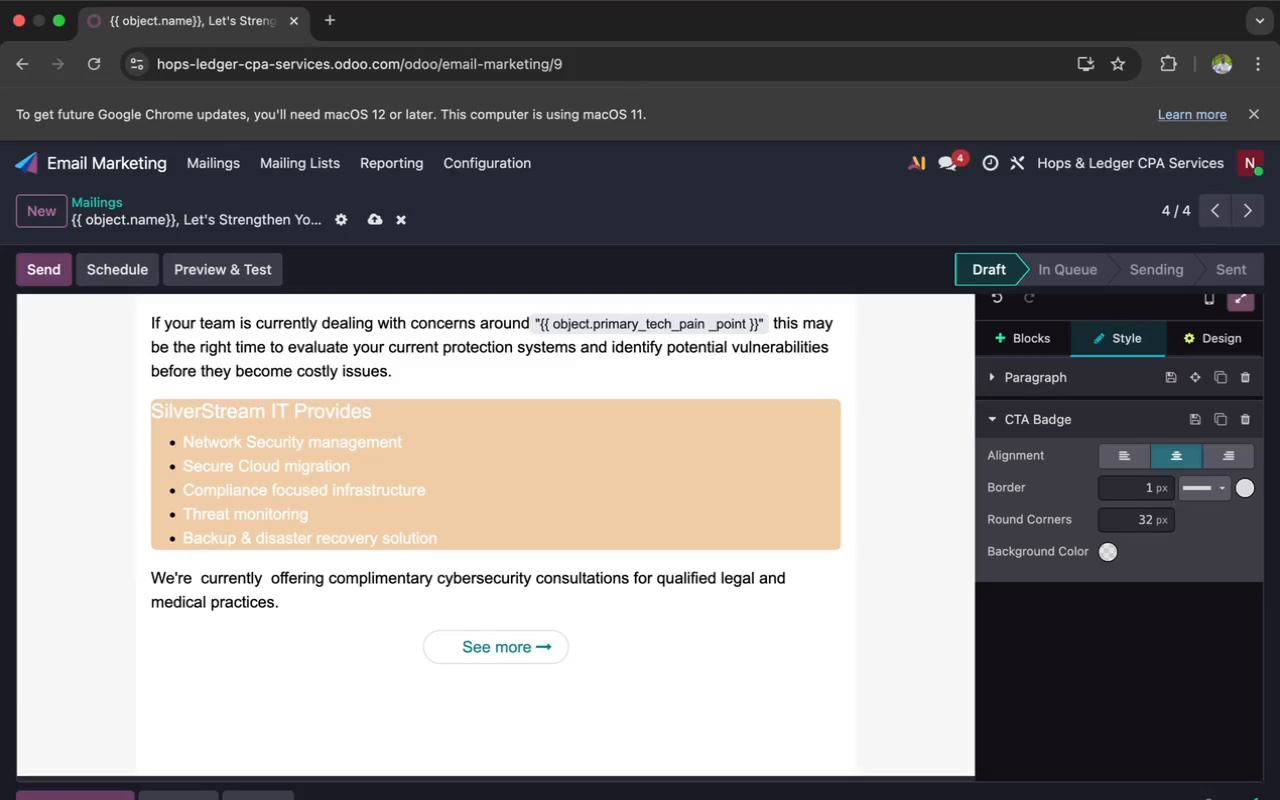 
type(Schedule Your Consultation)
 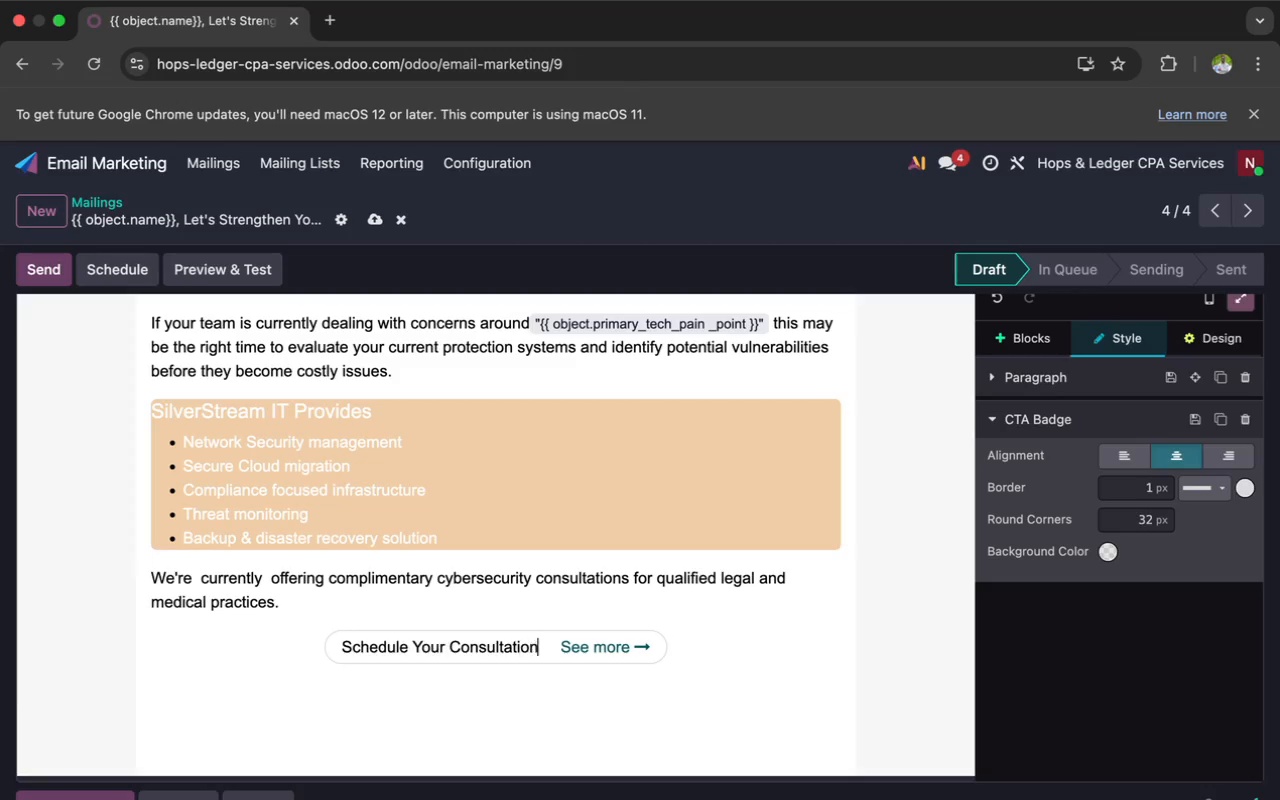 
left_click([405, 690])
 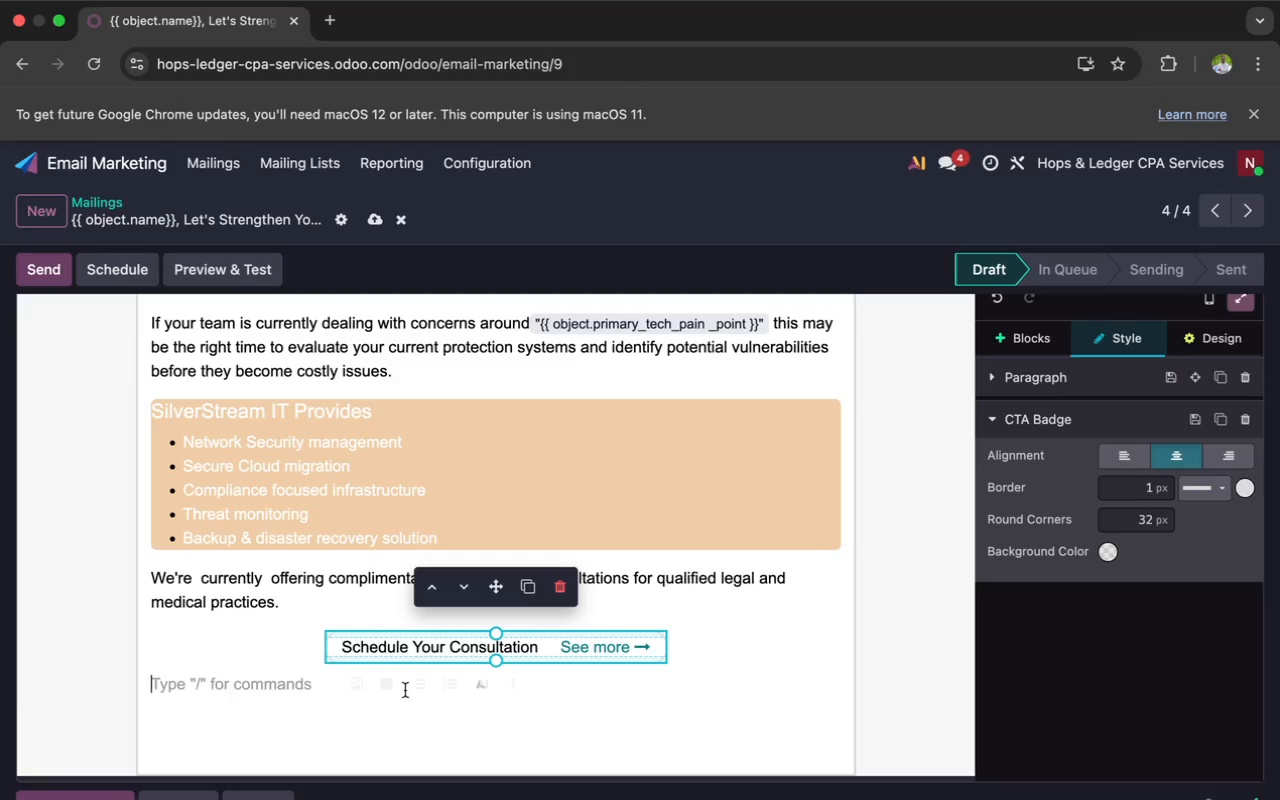 
mouse_move([387, 688])
 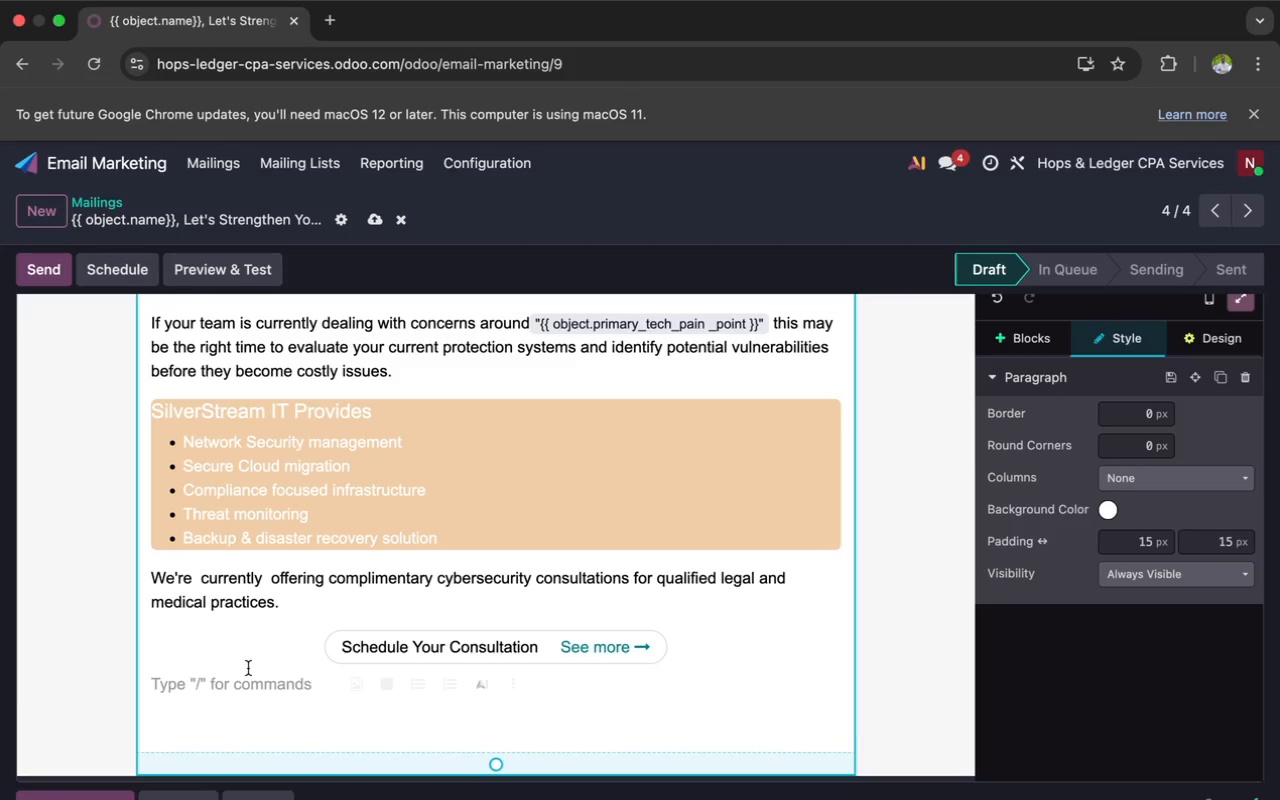 
wait(87.93)
 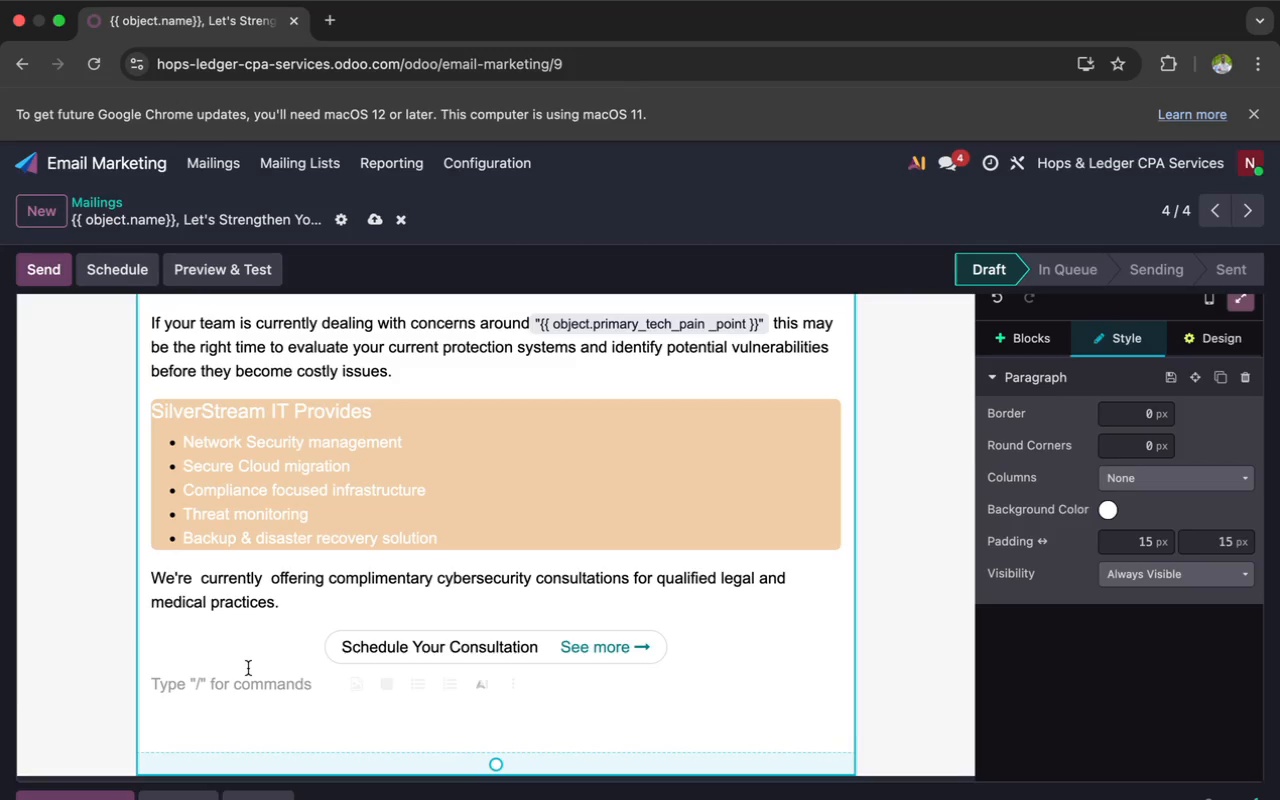 
left_click([1005, 332])
 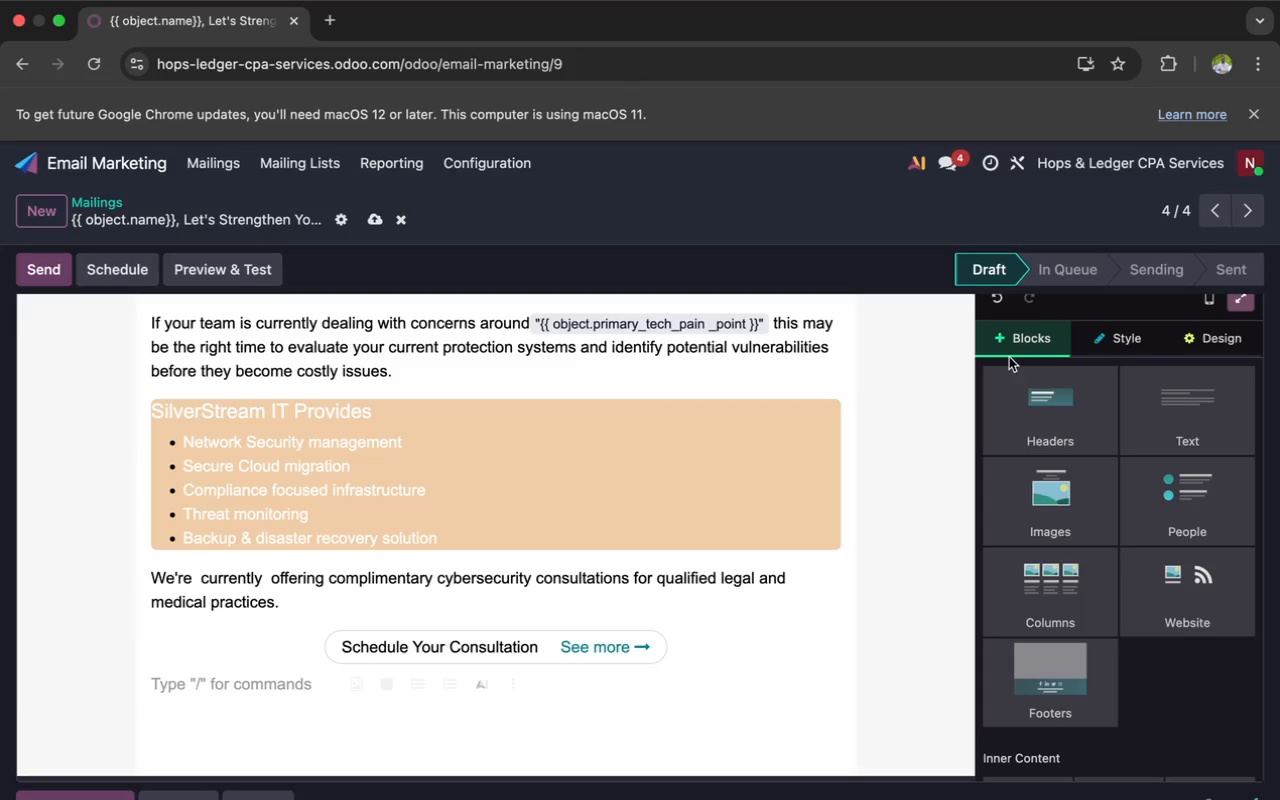 
left_click([1043, 607])
 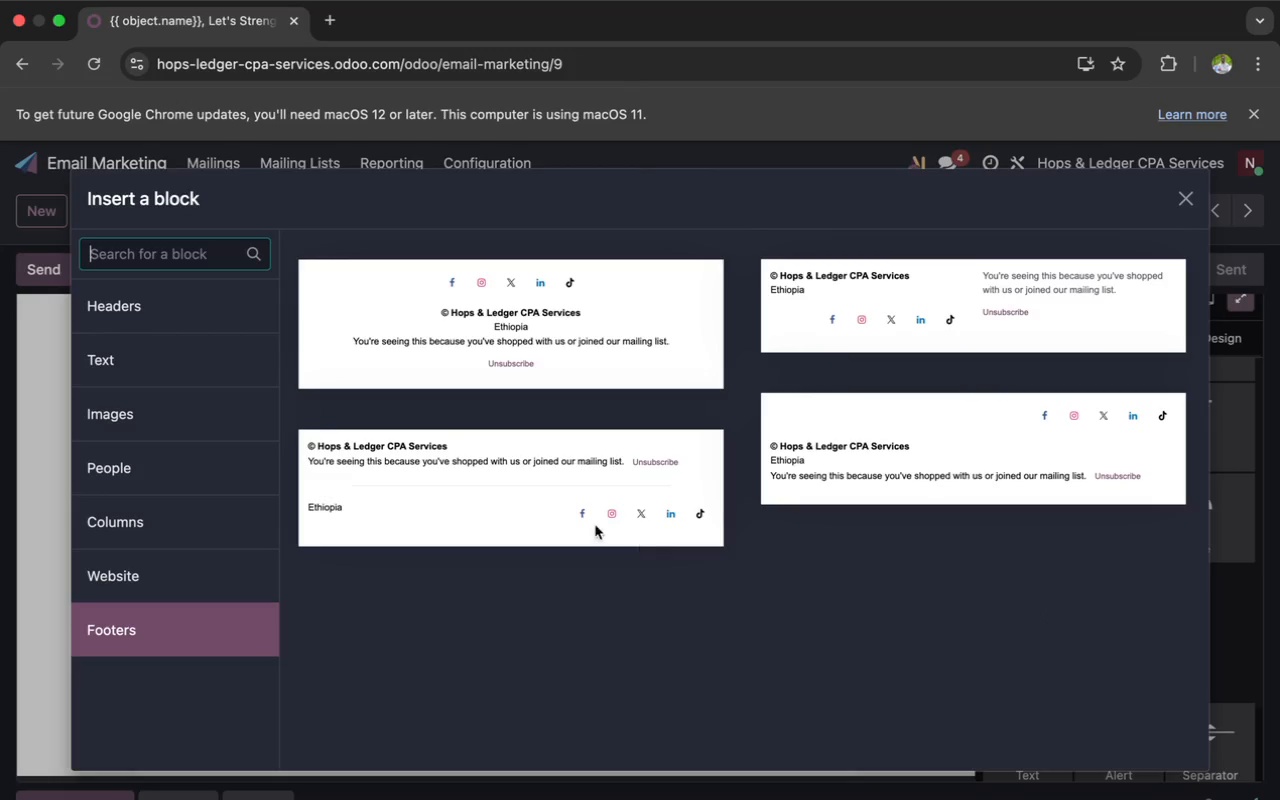 
scroll: coordinate [1048, 522], scroll_direction: down, amount: 8.0
 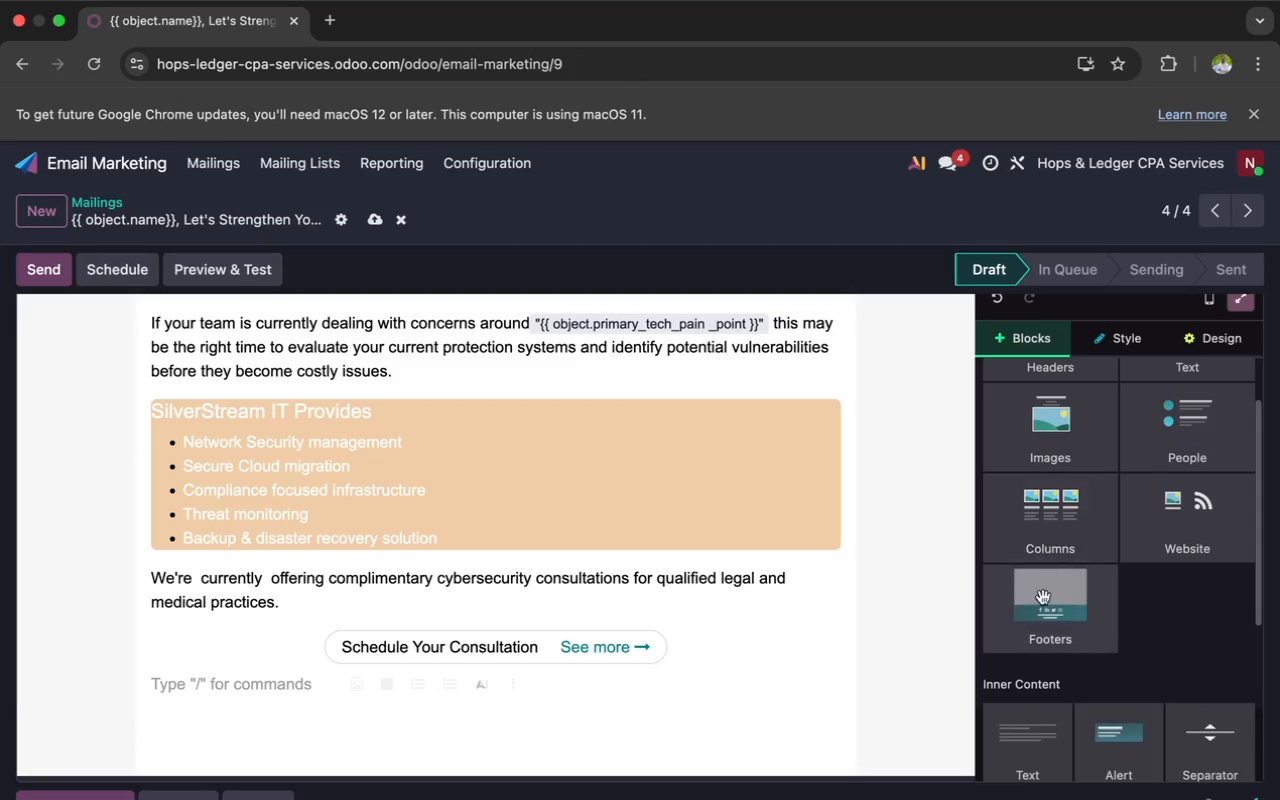 
left_click([524, 503])